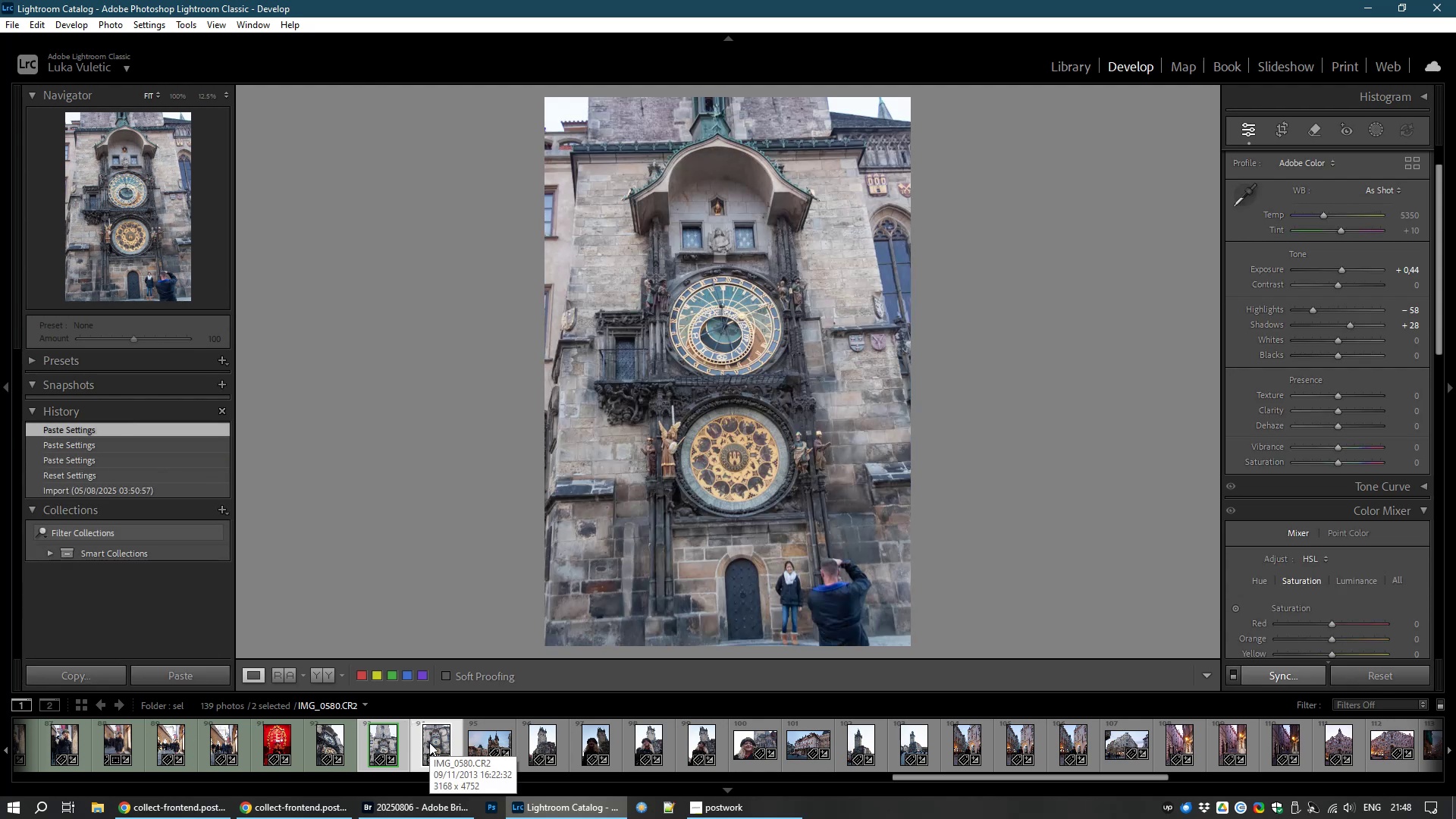 
left_click([1272, 361])
 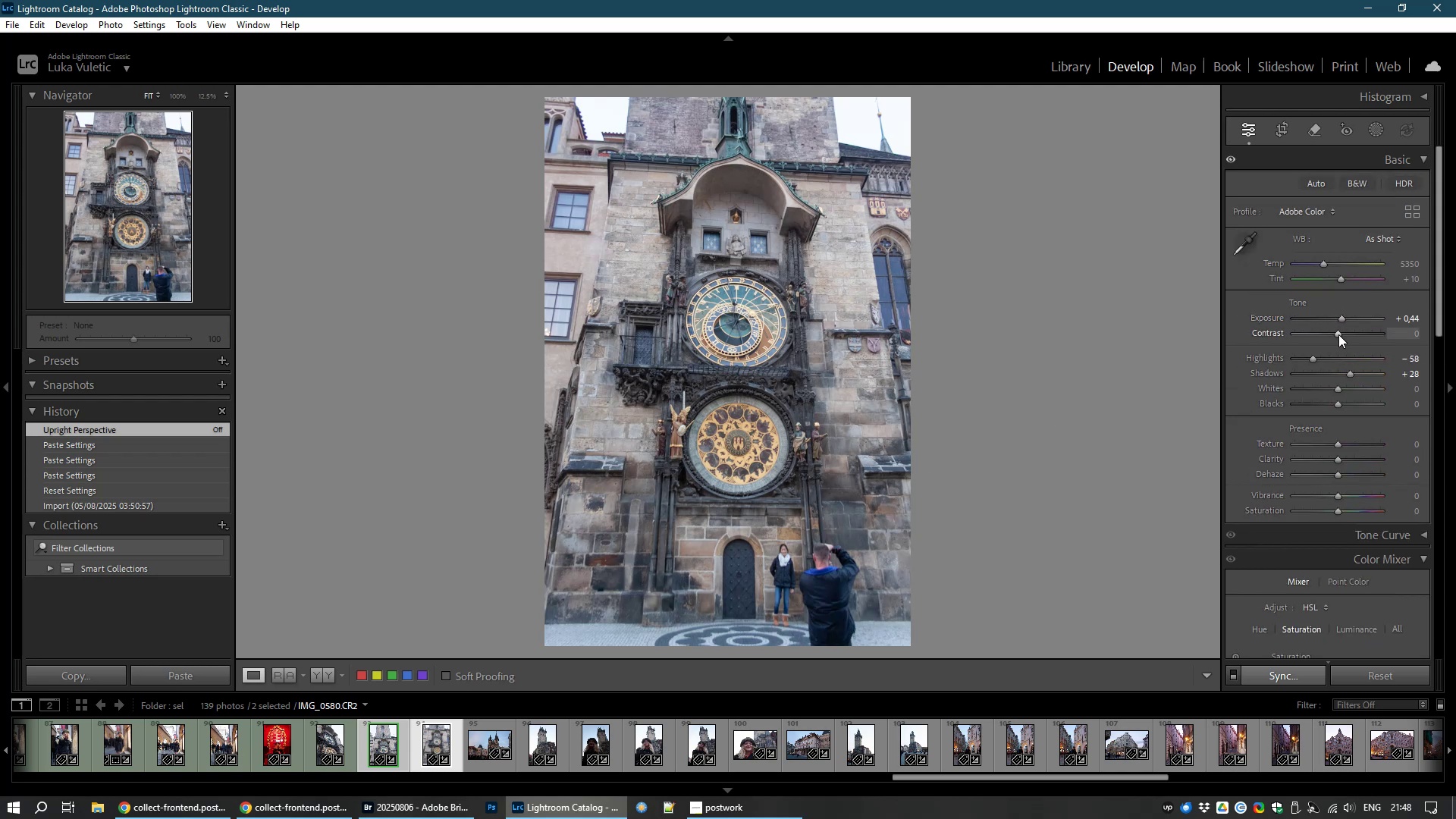 
wait(14.87)
 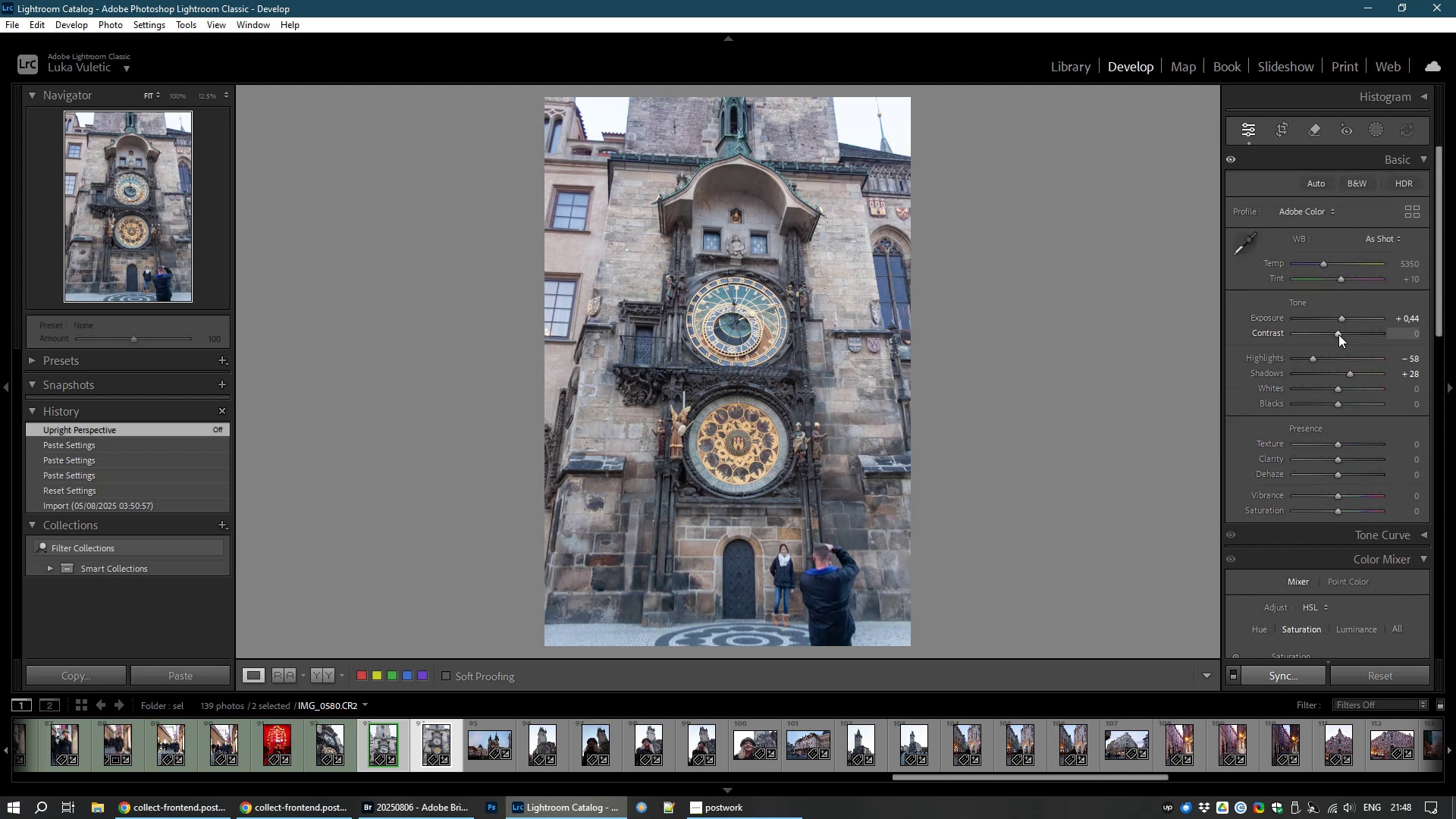 
left_click([160, 818])
 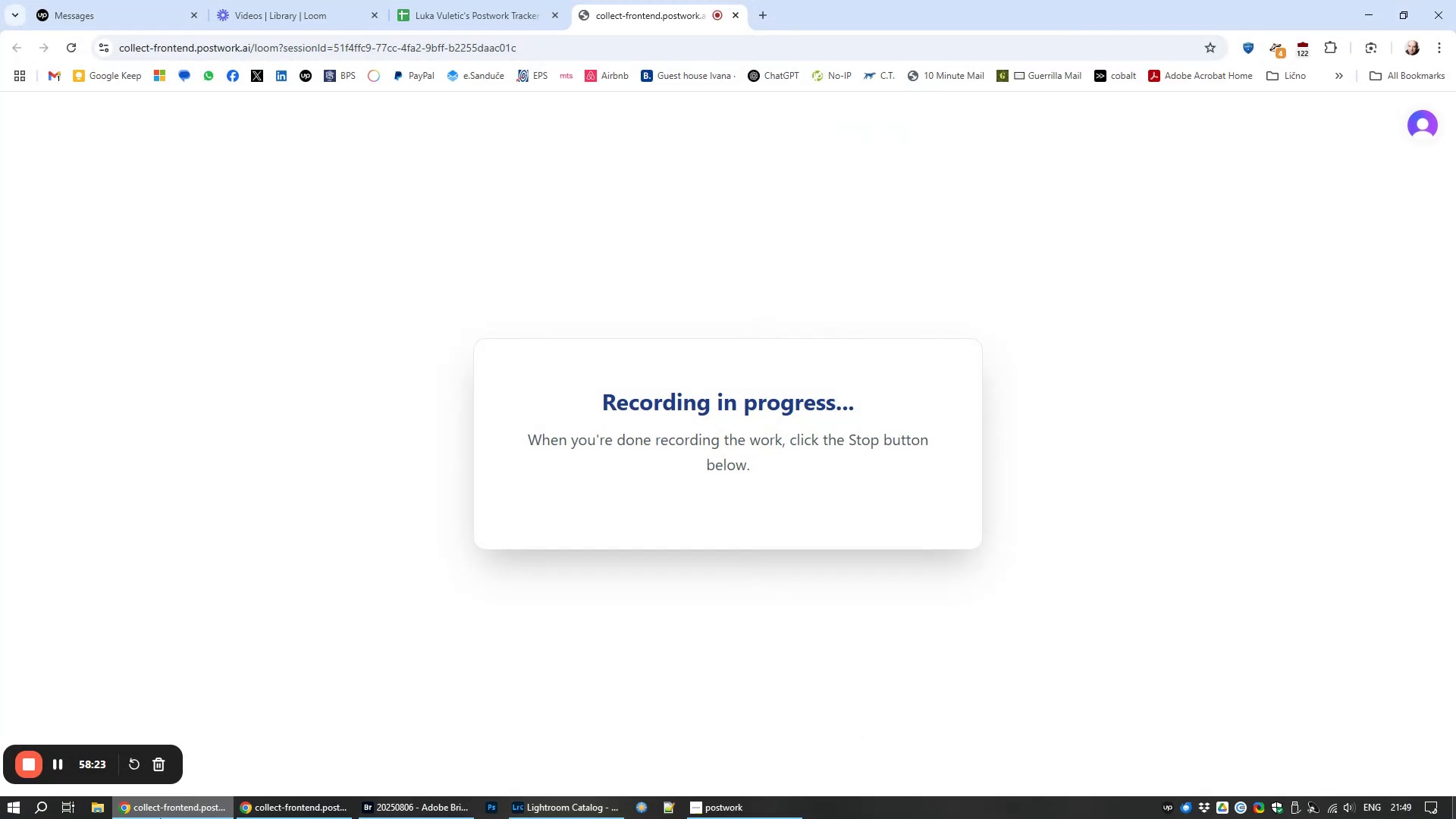 
left_click([160, 818])
 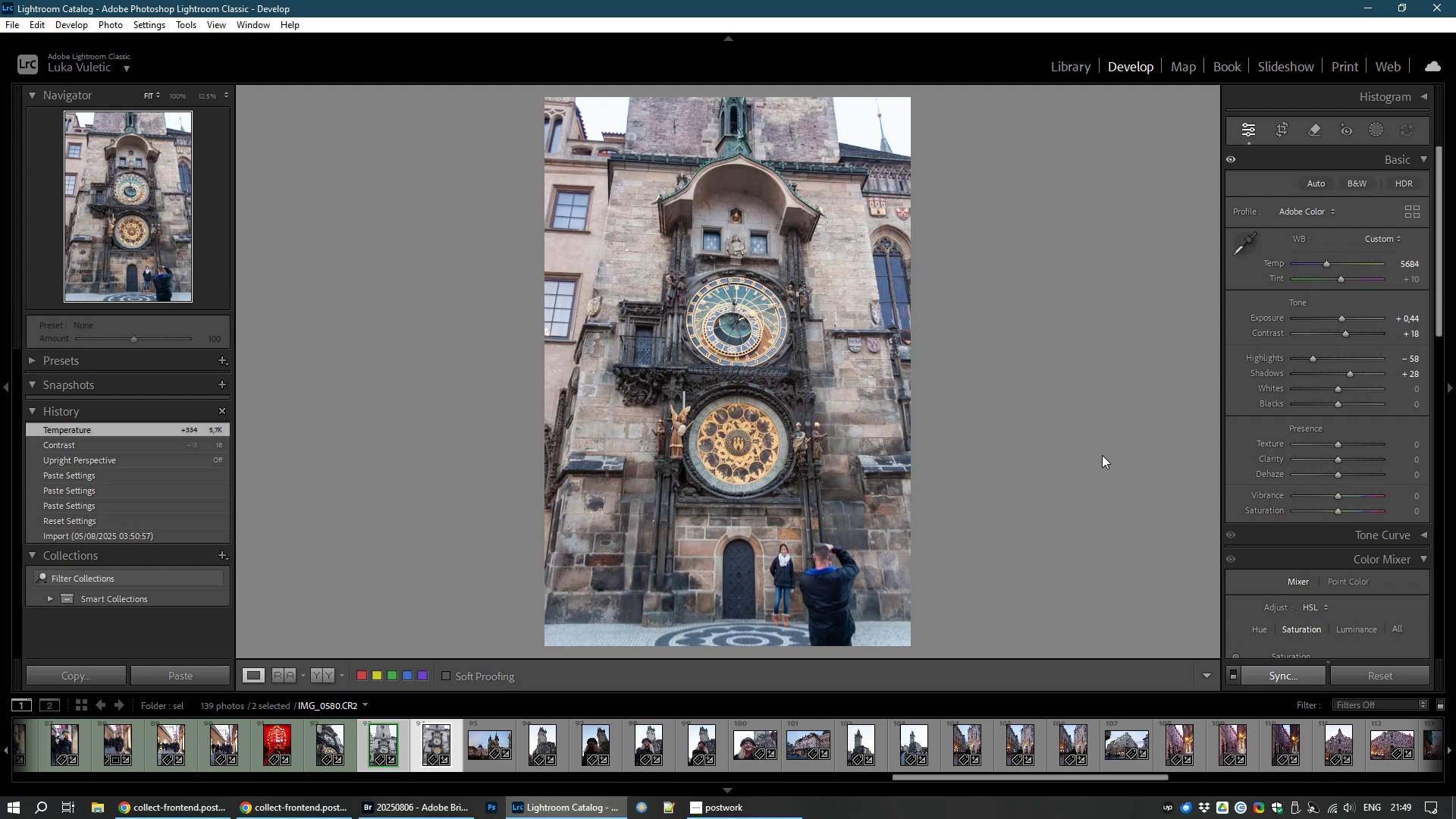 
wait(11.08)
 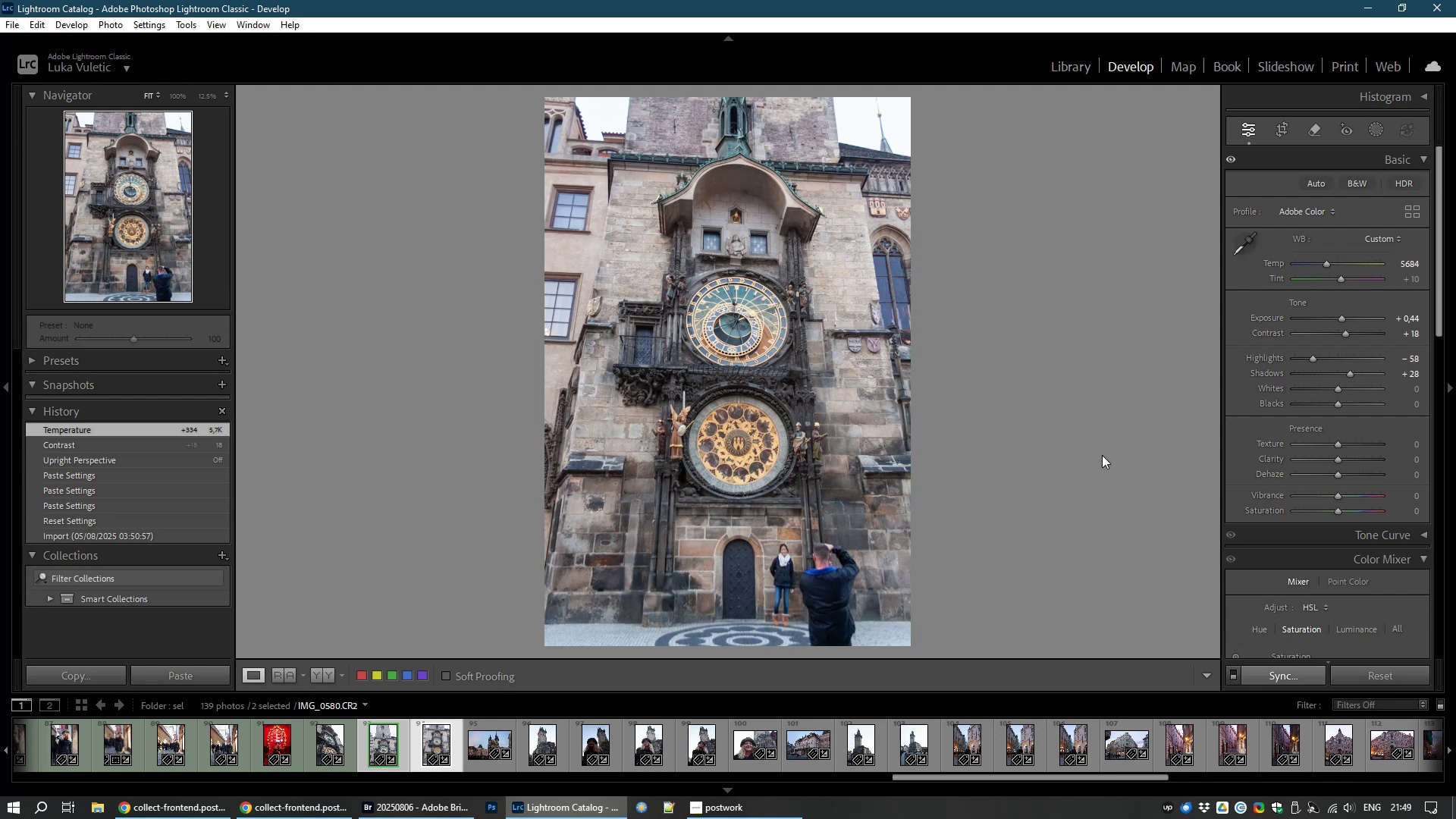 
key(8)
 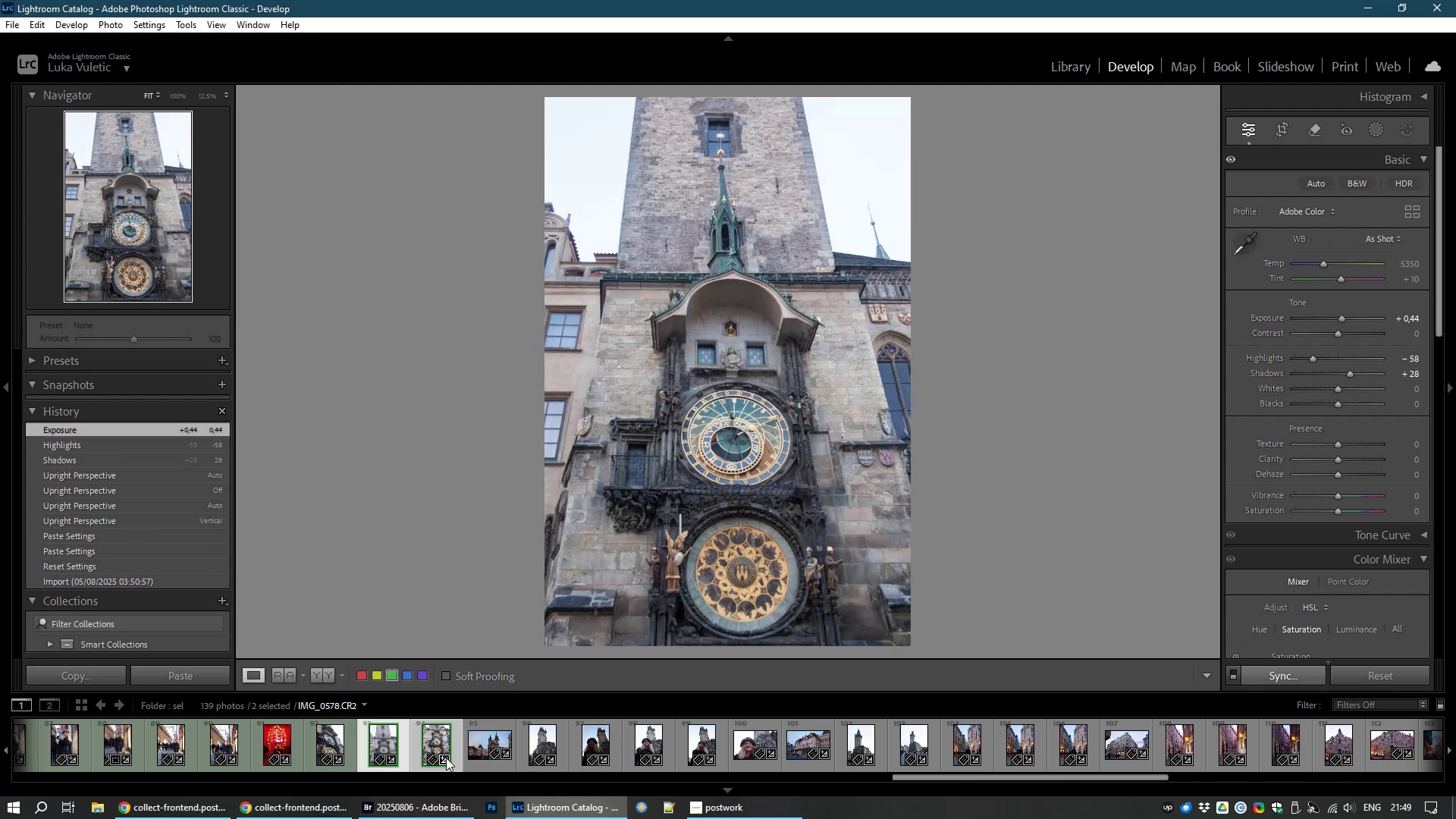 
left_click([431, 742])
 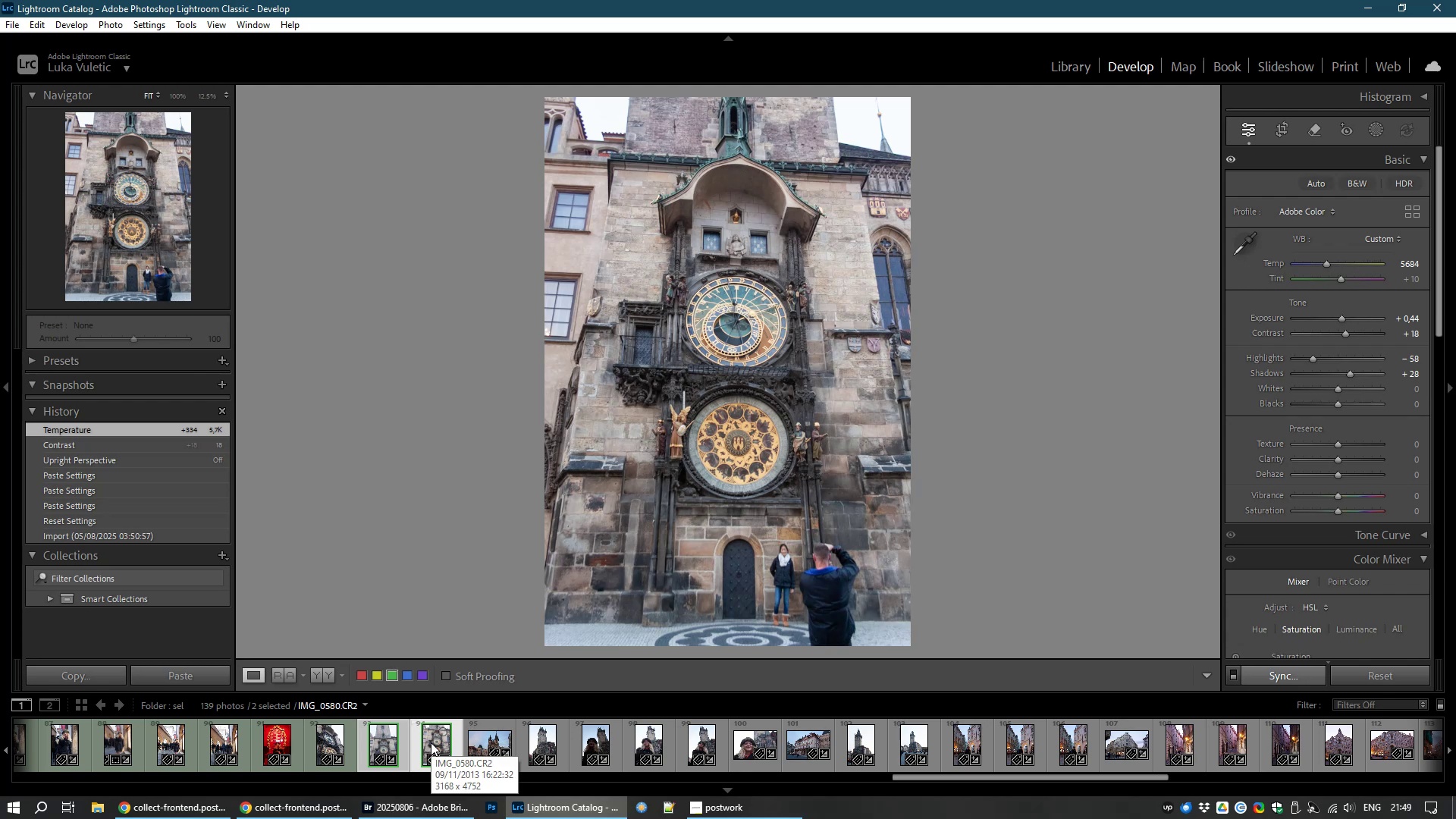 
key(Control+D)
 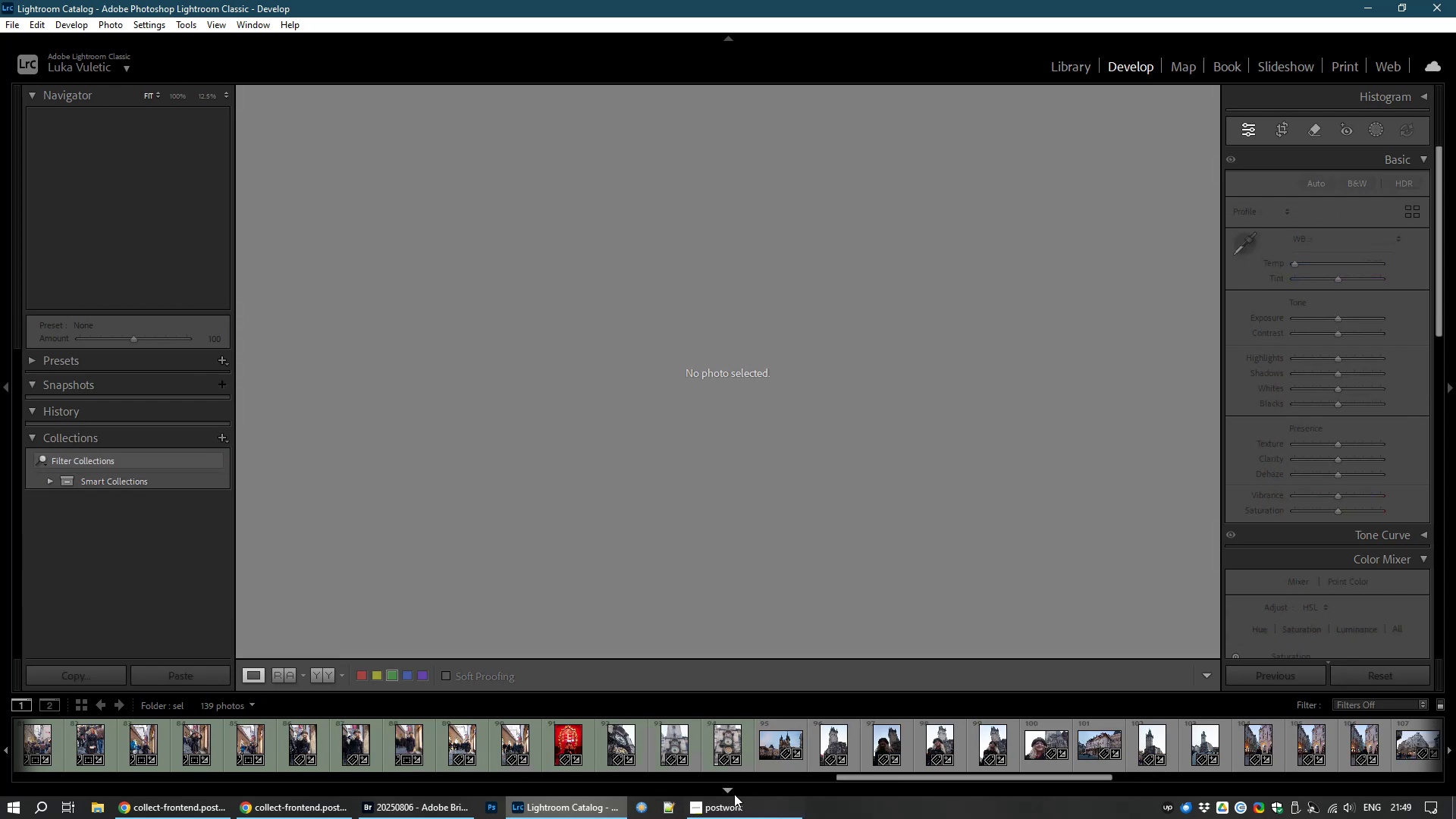 
left_click([774, 743])
 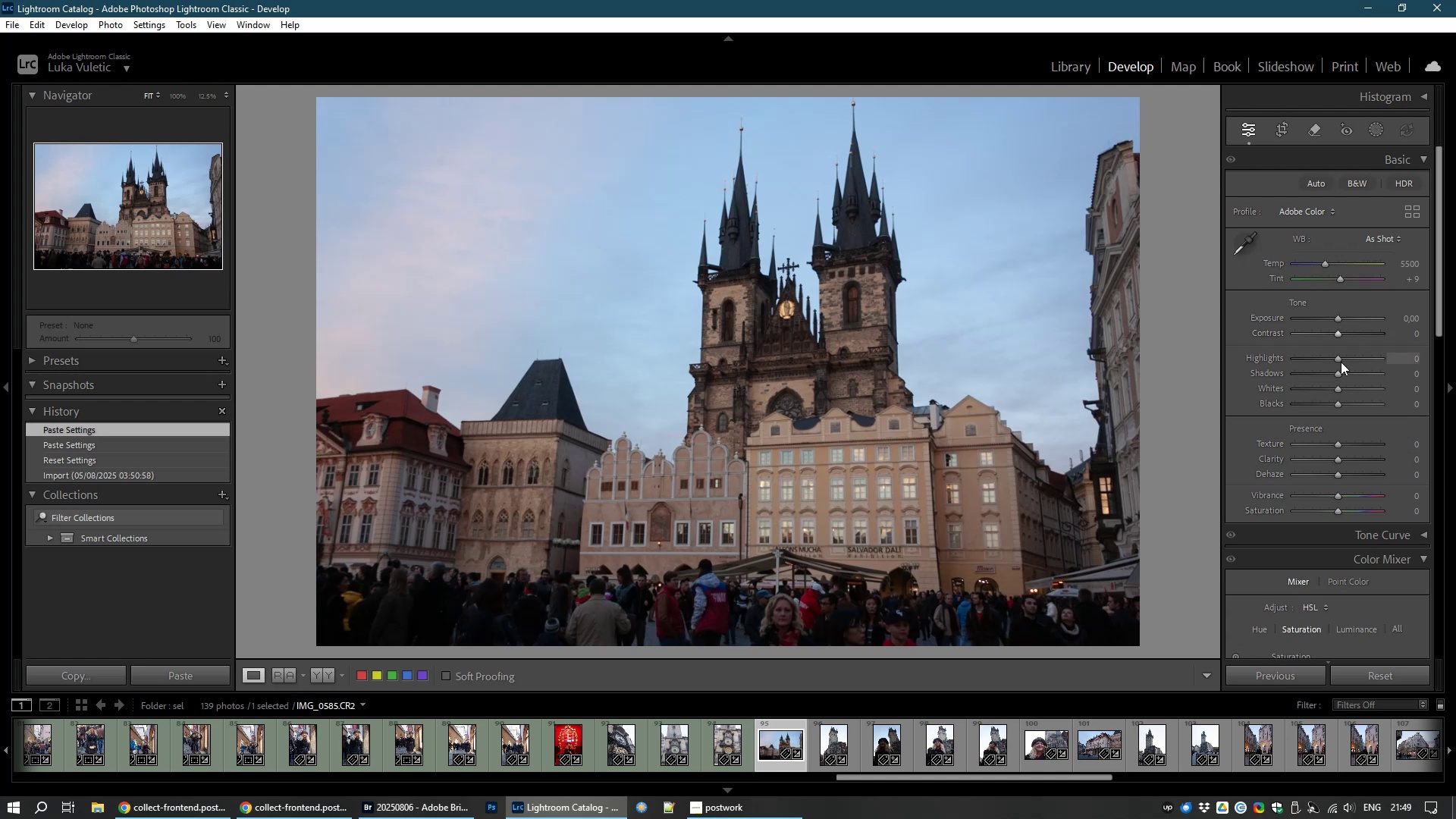 
wait(7.27)
 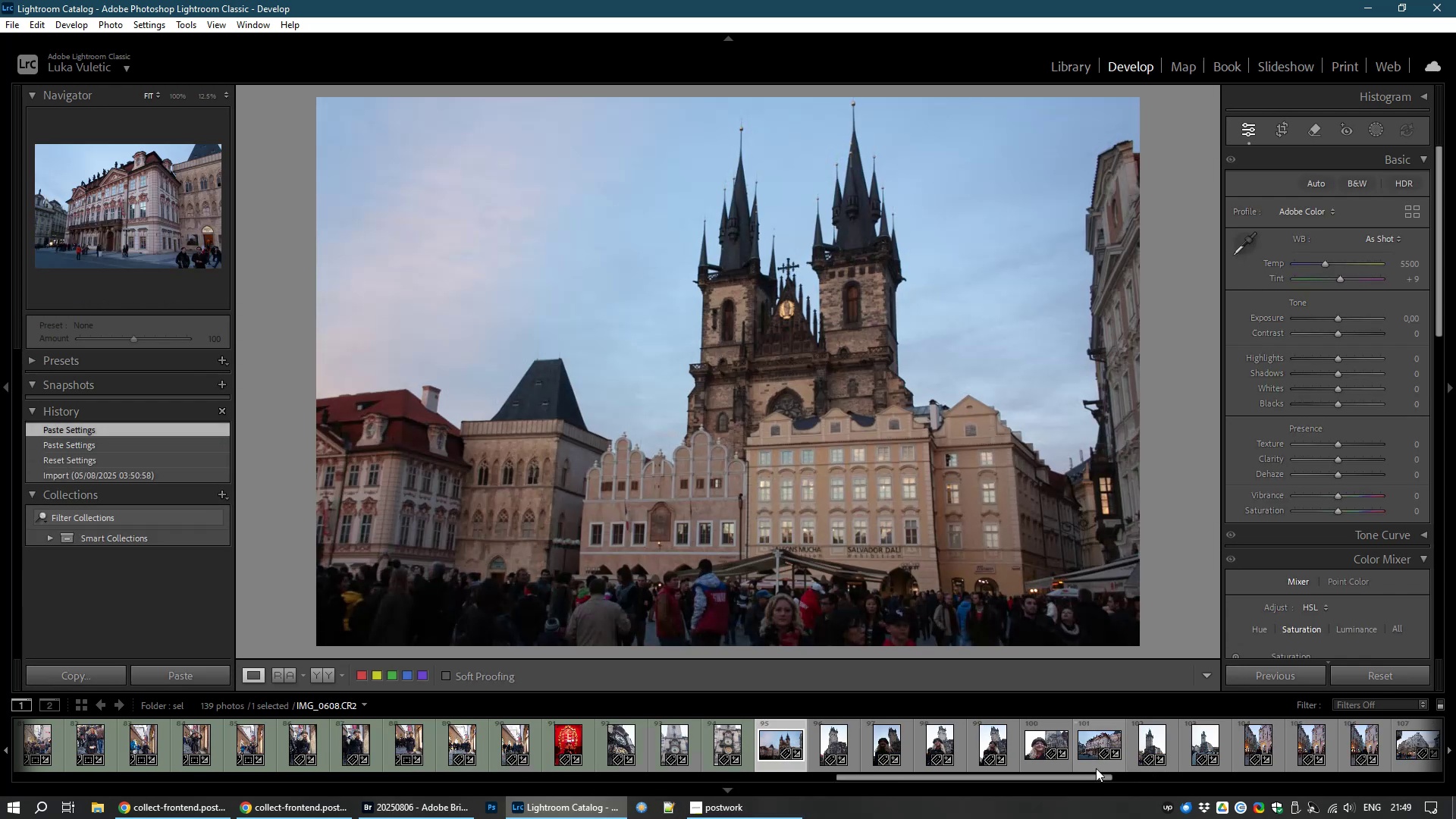 
left_click_drag(start_coordinate=[1338, 375], to_coordinate=[1360, 376])
 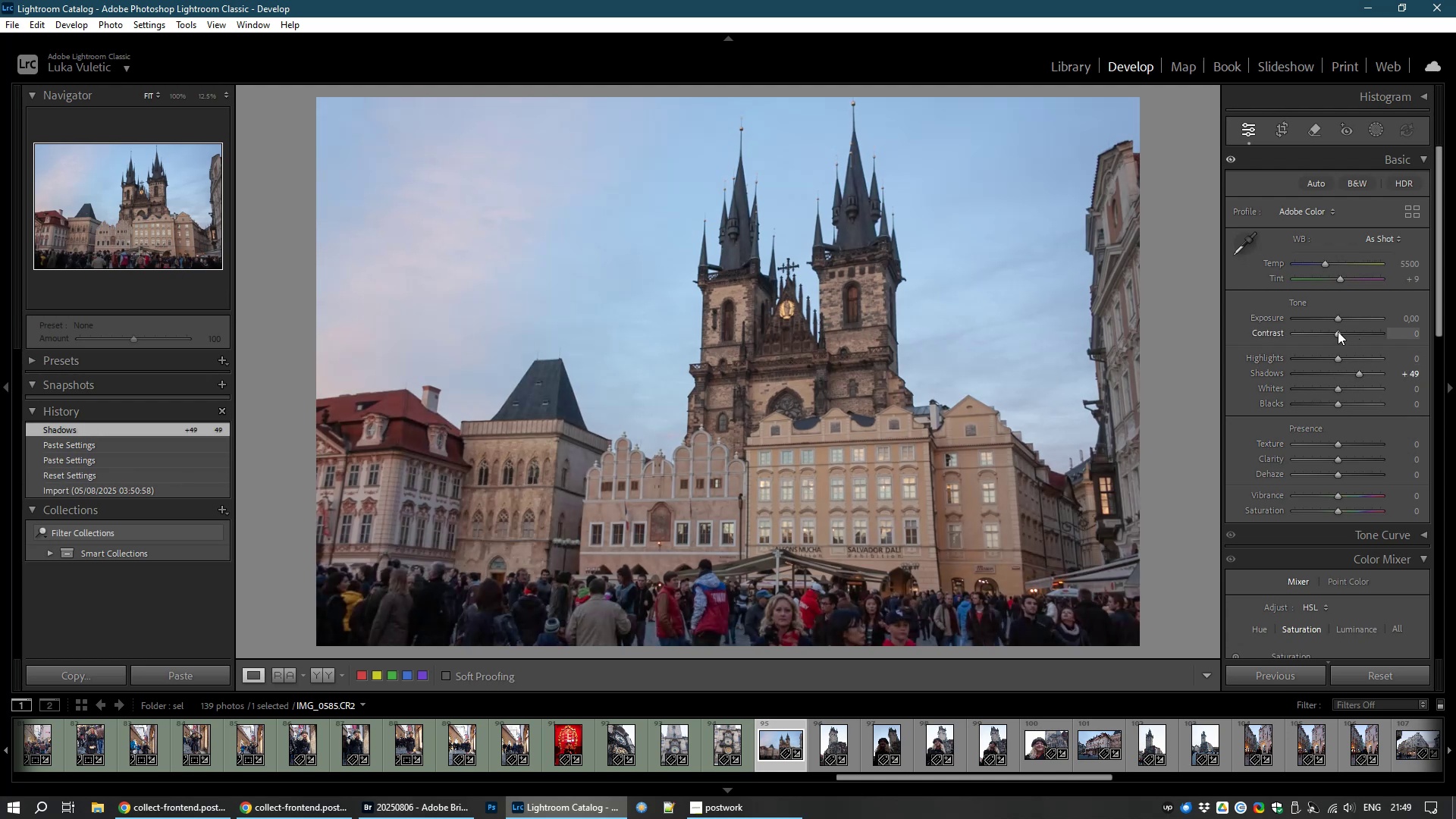 
left_click_drag(start_coordinate=[1338, 331], to_coordinate=[1357, 336])
 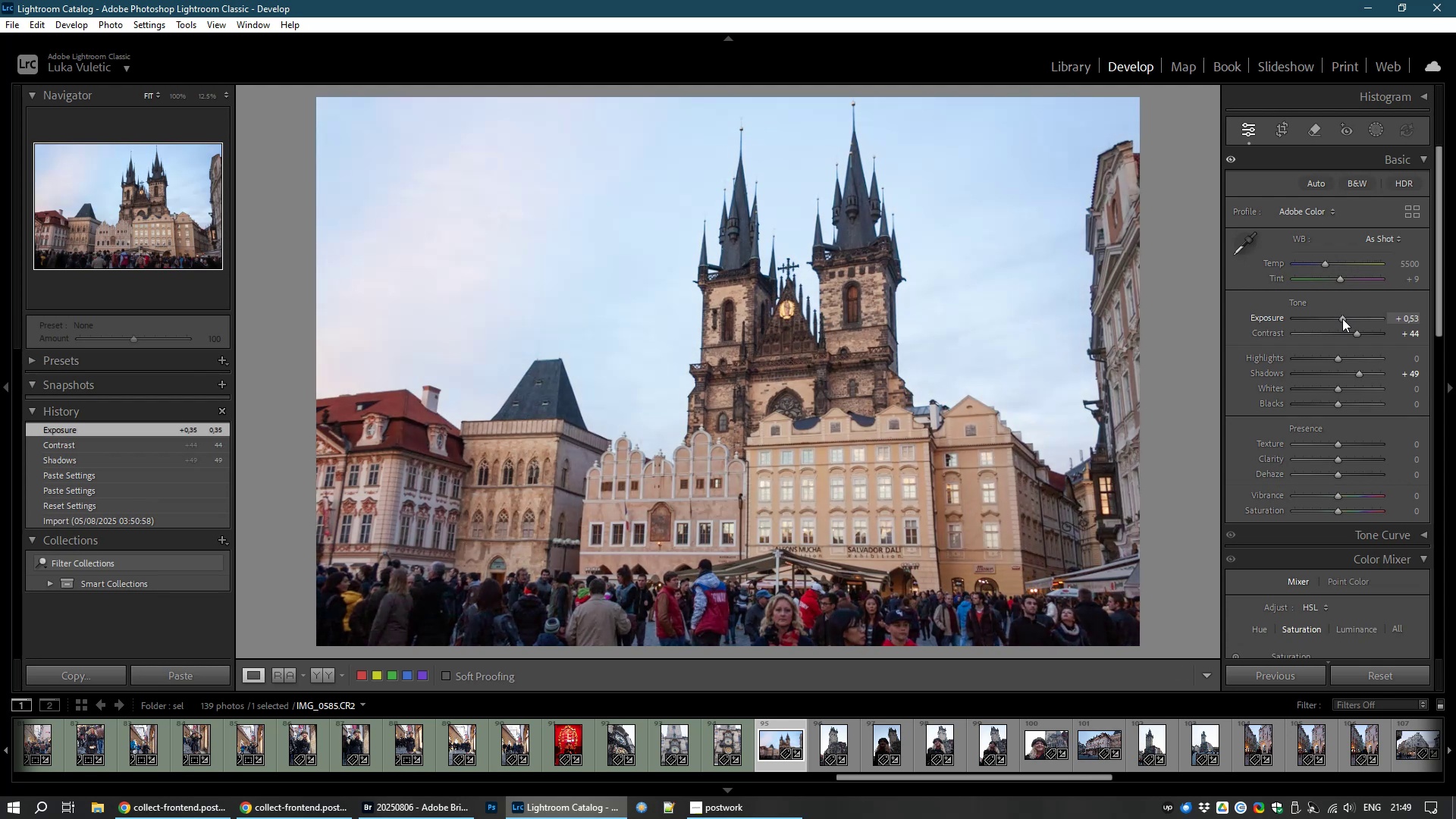 
wait(15.88)
 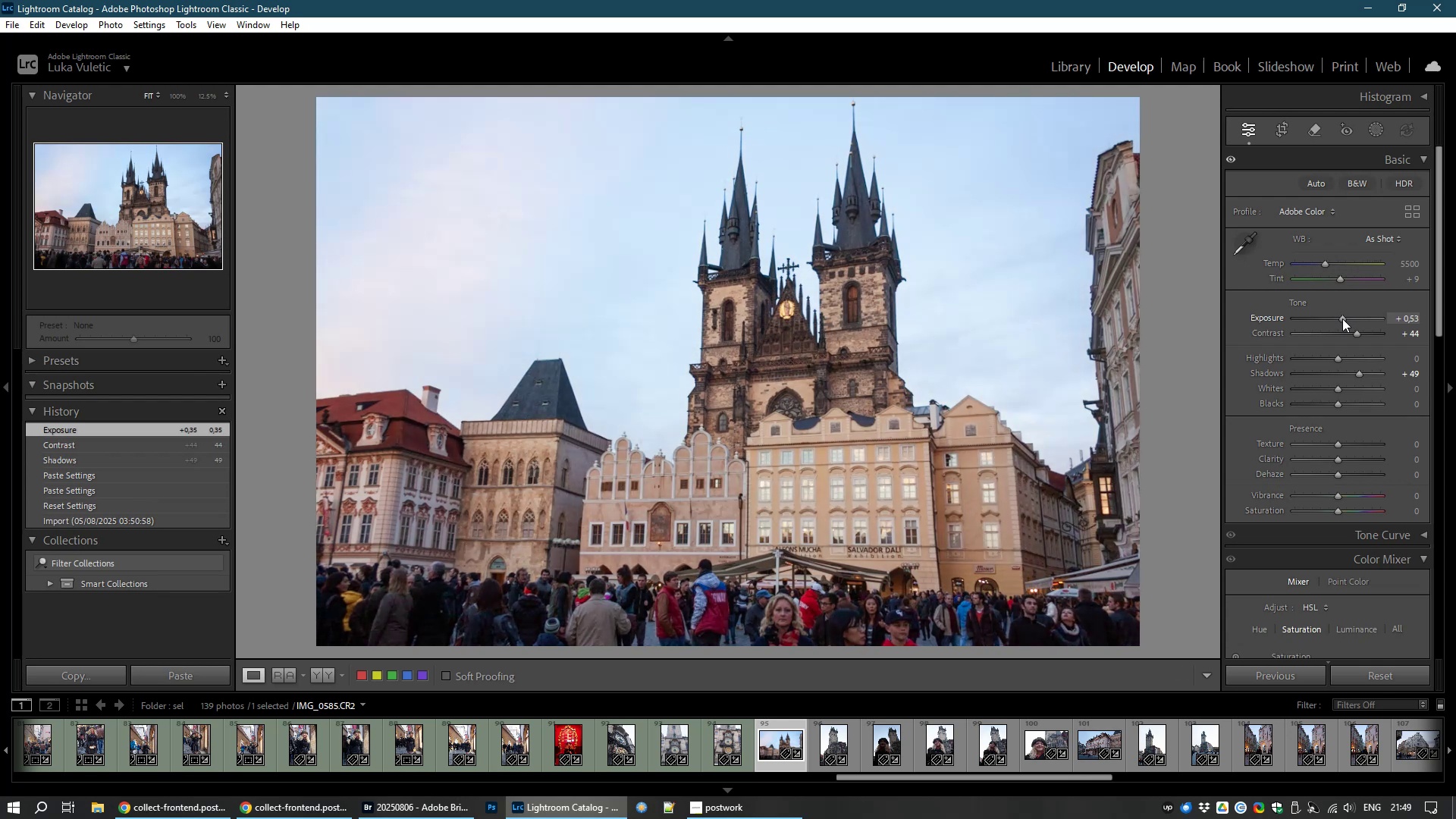 
left_click_drag(start_coordinate=[1361, 374], to_coordinate=[1375, 374])
 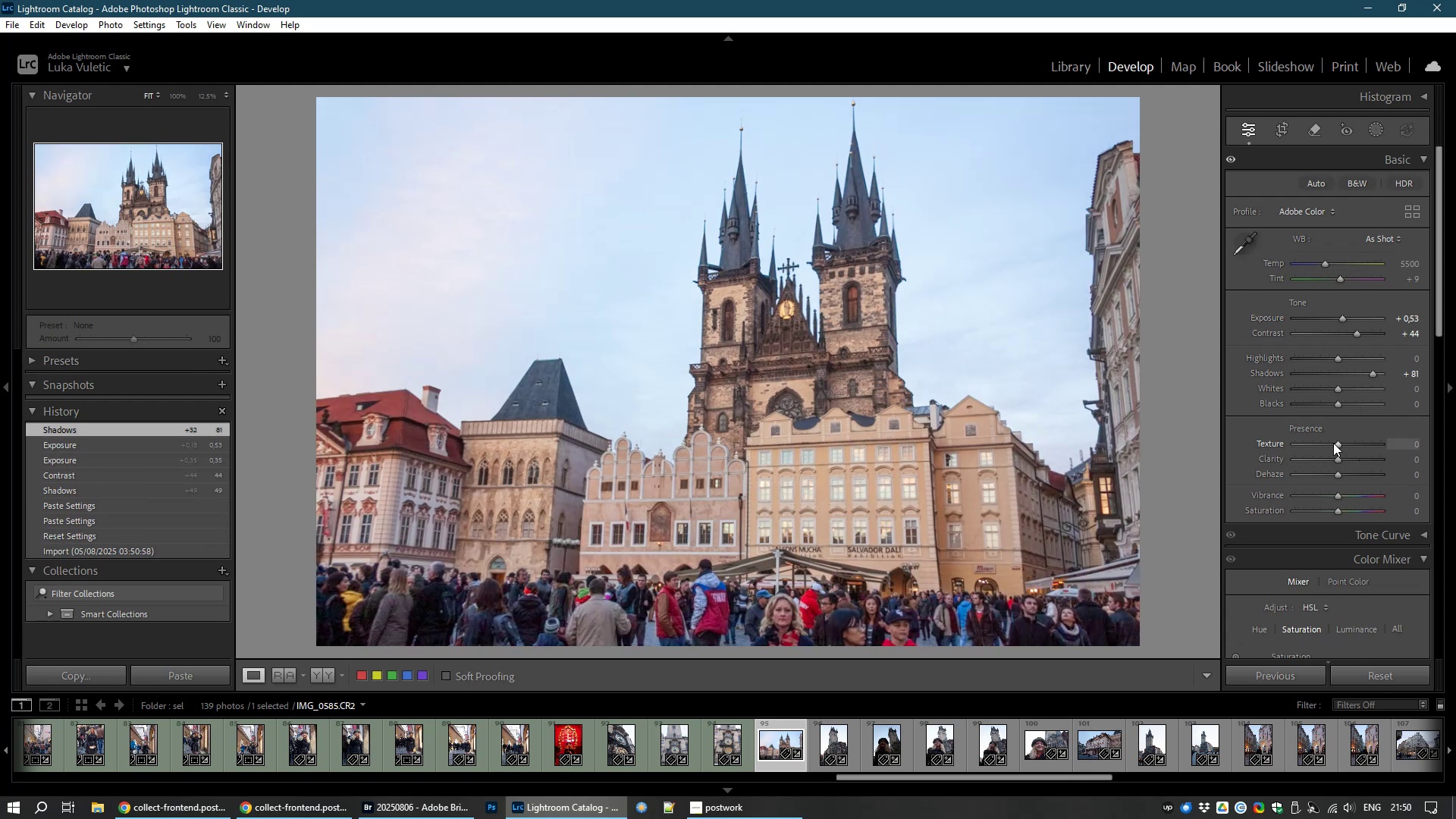 
wait(9.3)
 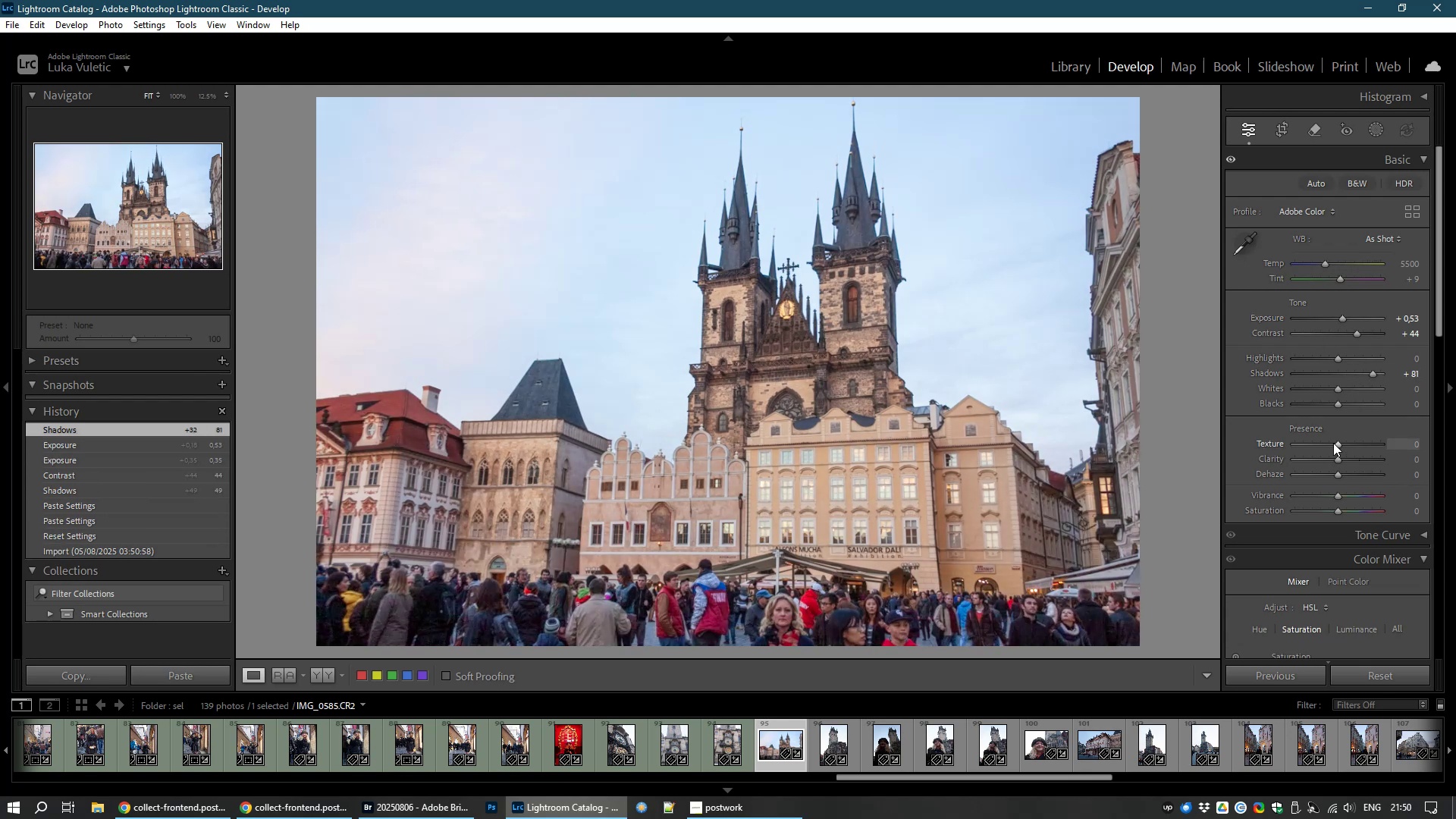 
left_click([883, 341])
 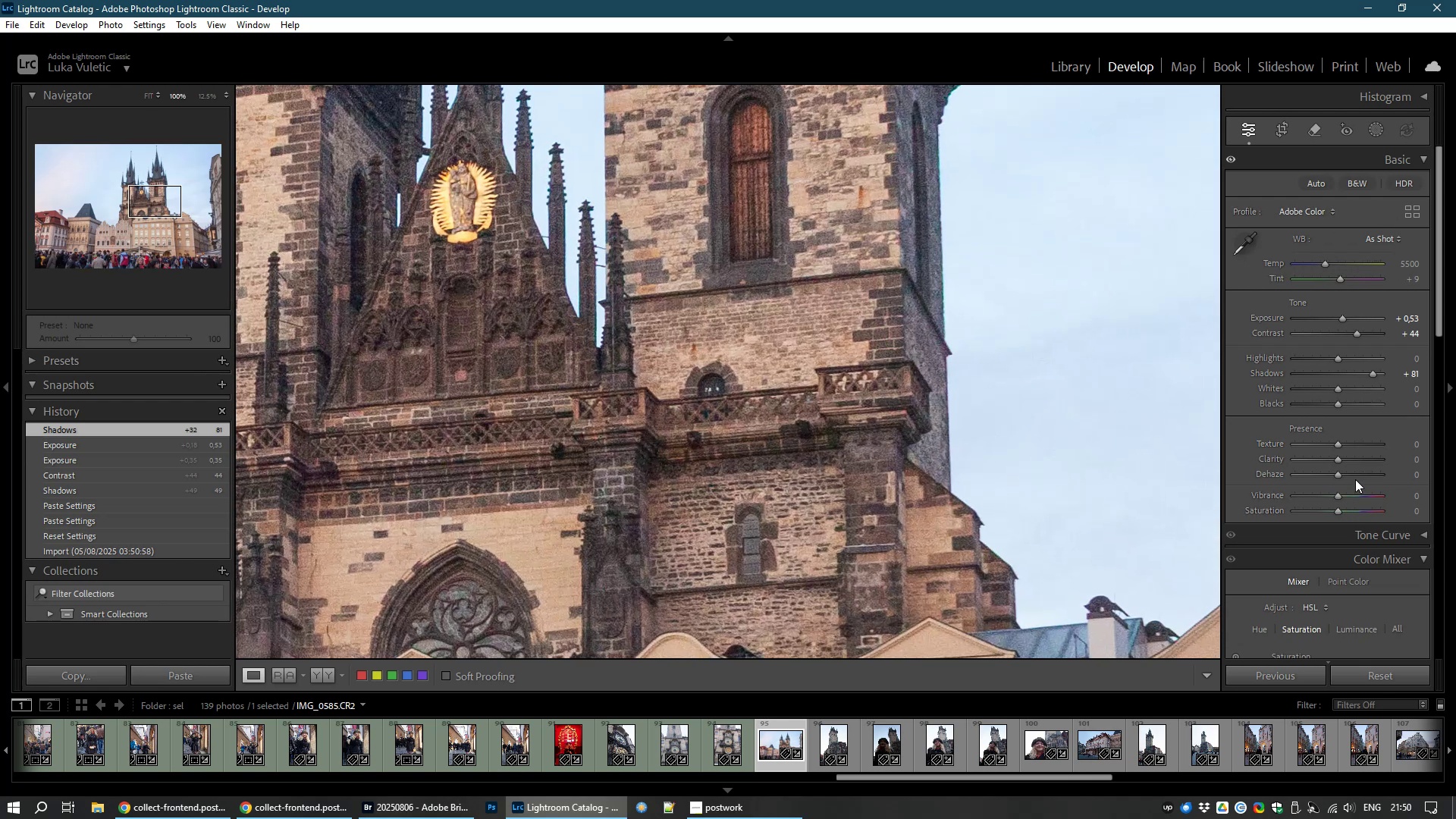 
wait(5.41)
 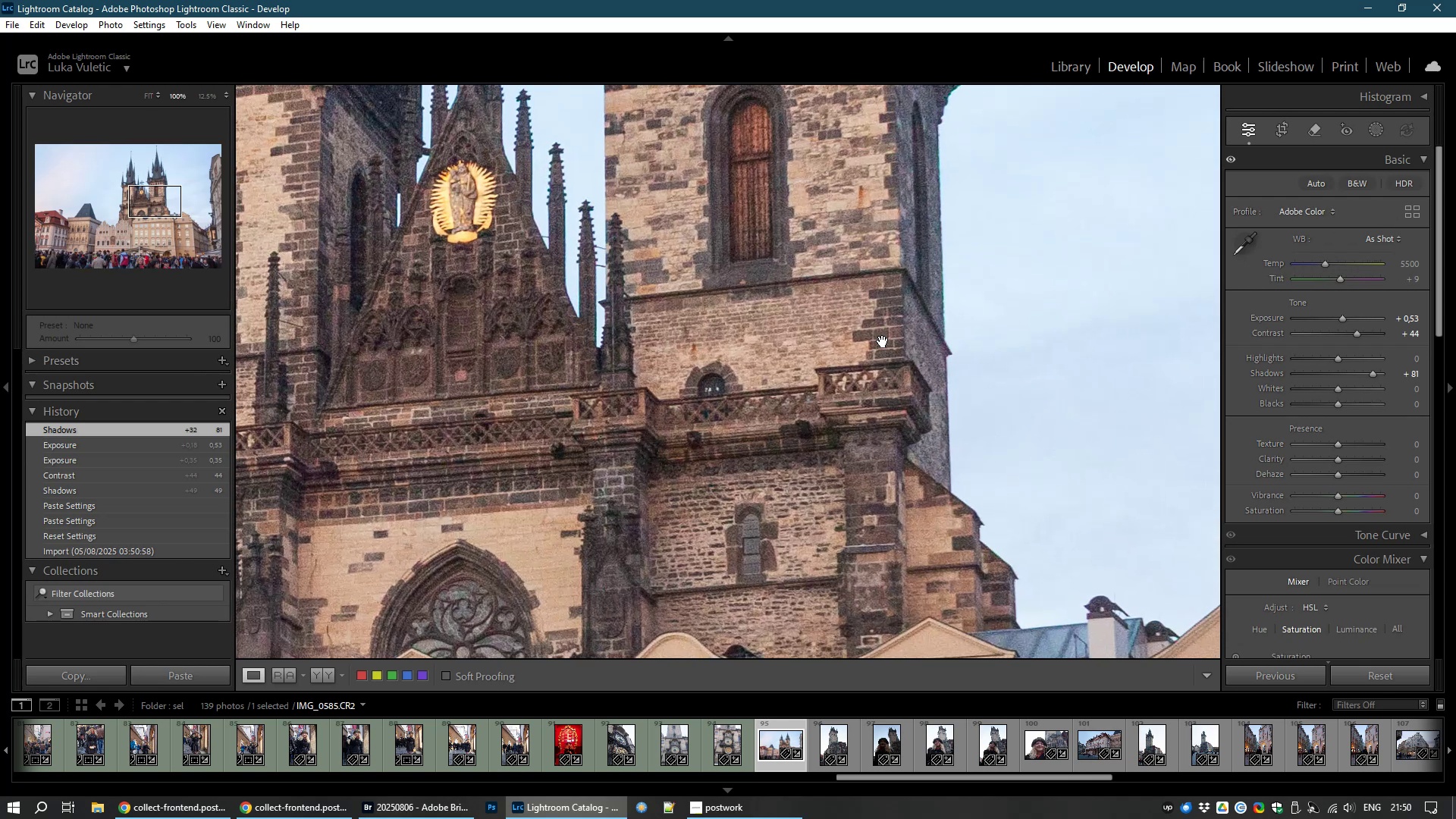 
left_click_drag(start_coordinate=[1339, 444], to_coordinate=[1351, 442])
 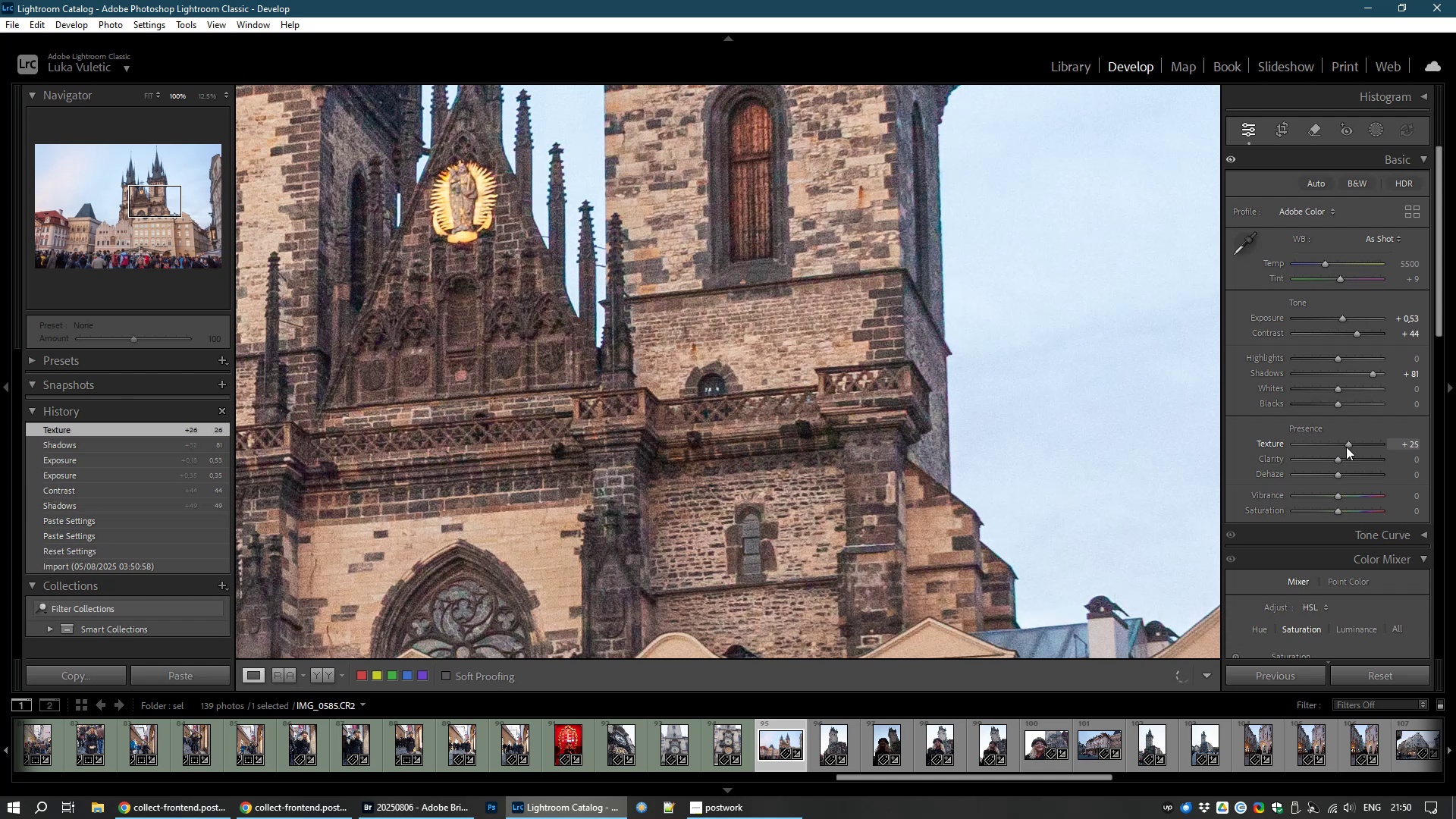 
left_click_drag(start_coordinate=[1337, 460], to_coordinate=[1341, 460])
 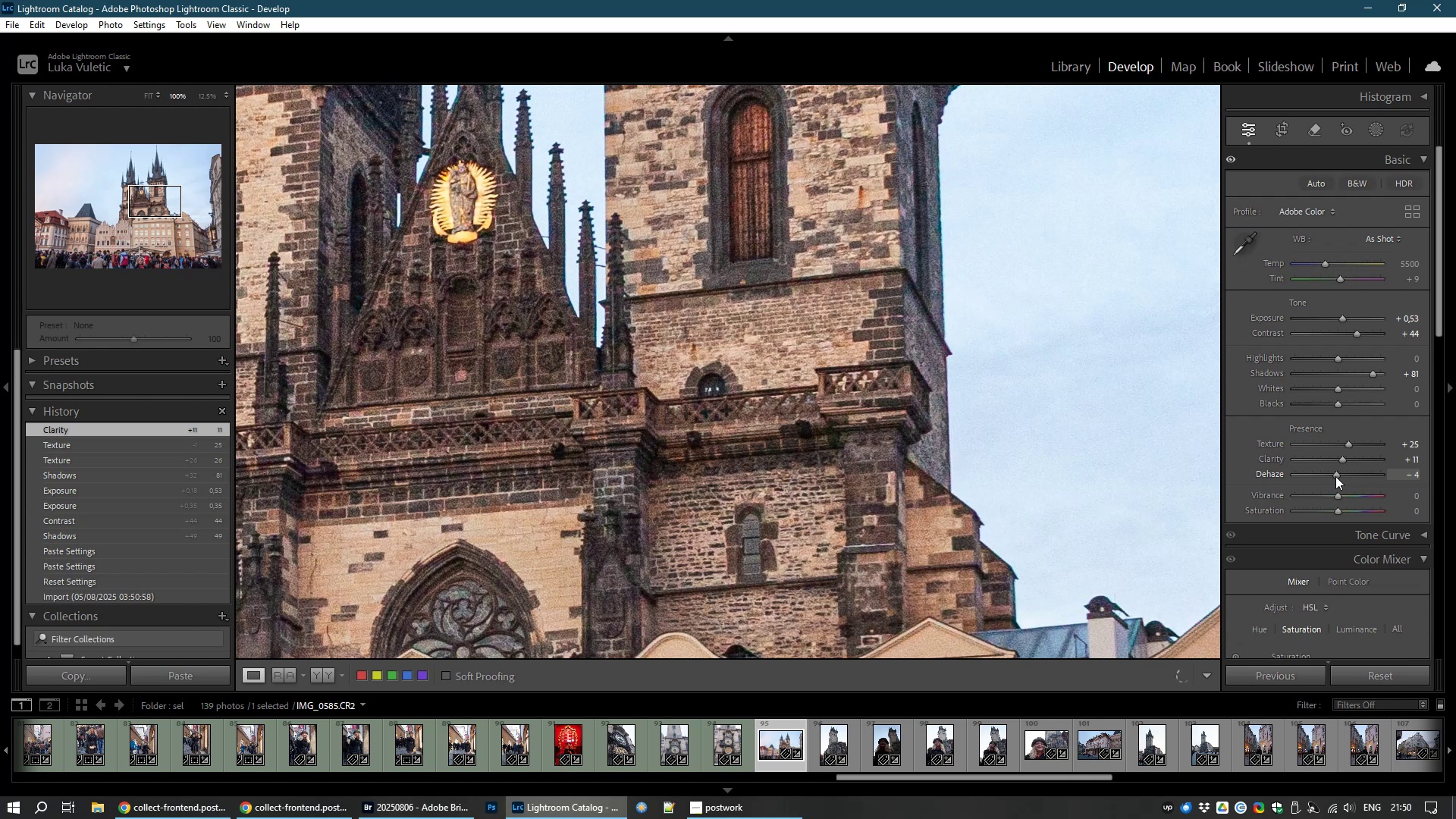 
left_click([1029, 415])
 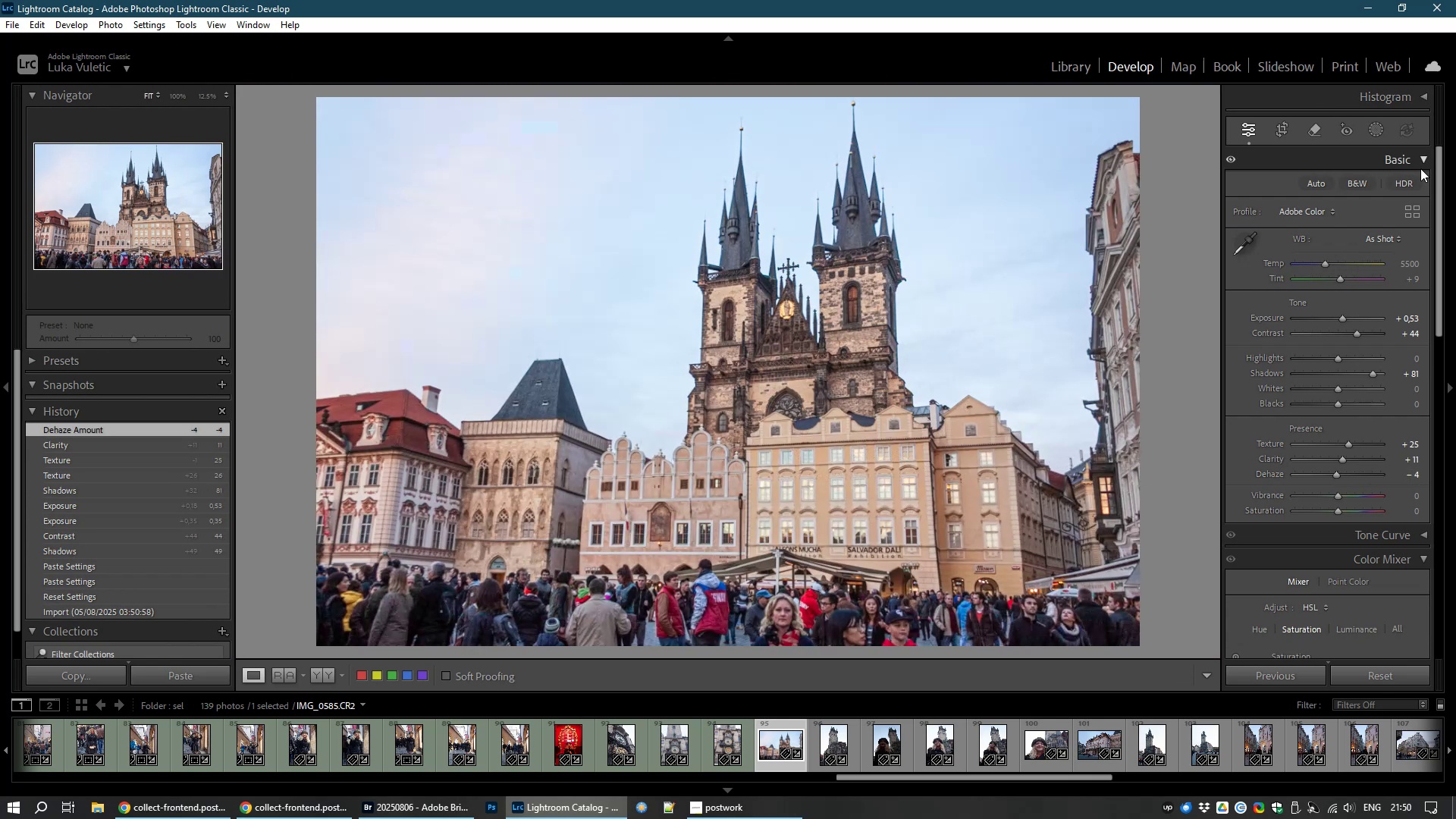 
wait(5.19)
 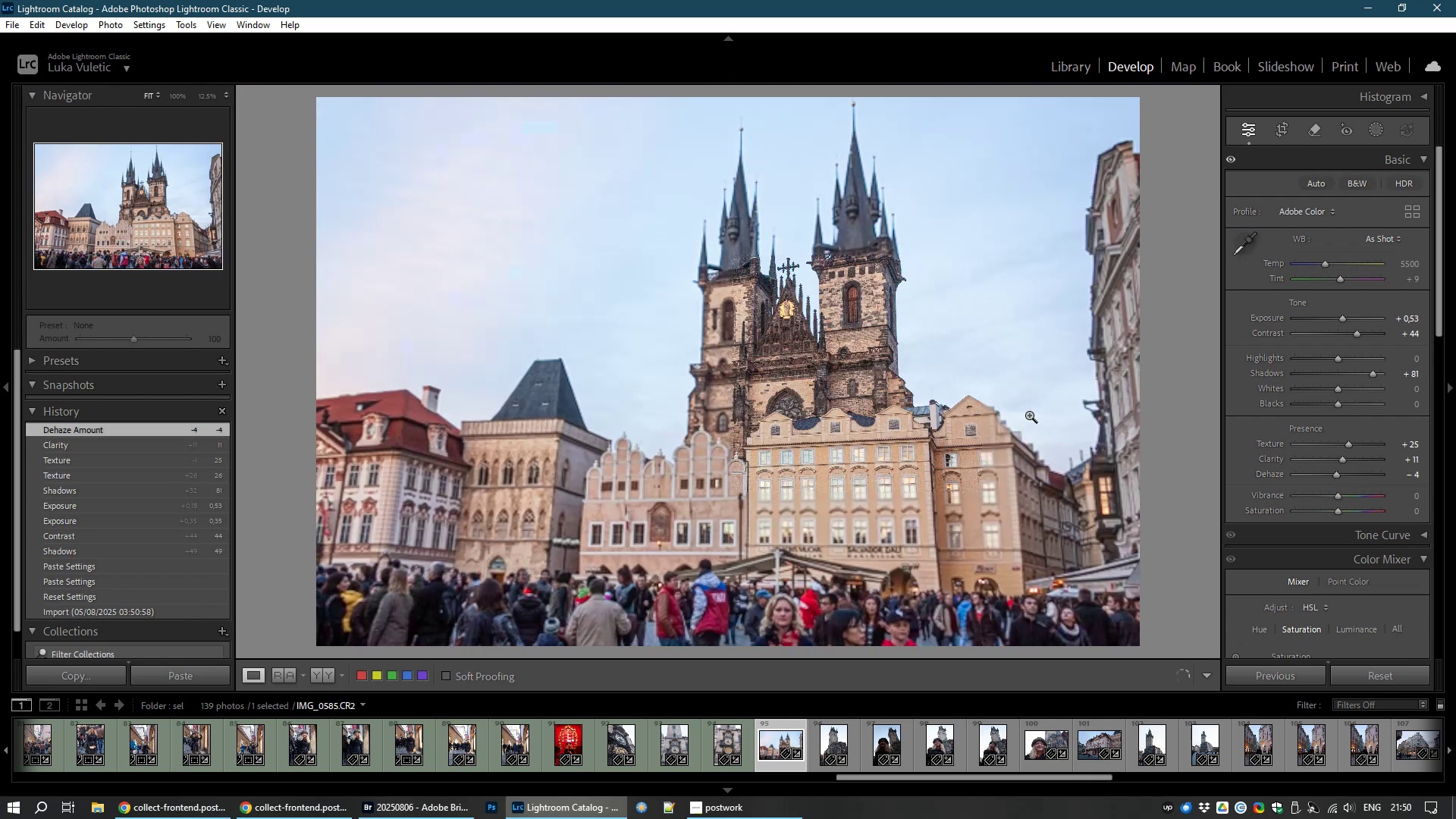 
left_click([1371, 122])
 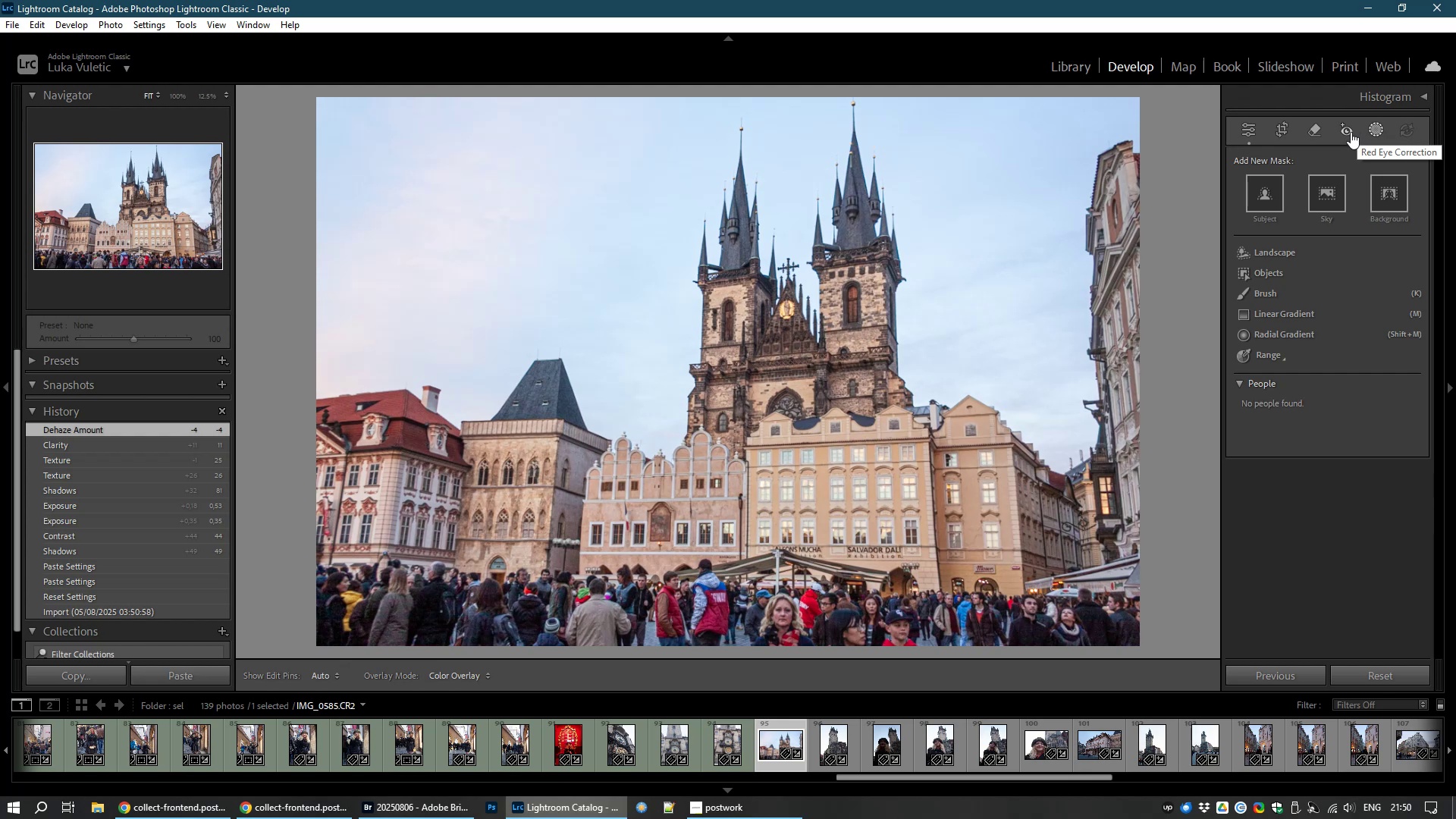 
wait(5.59)
 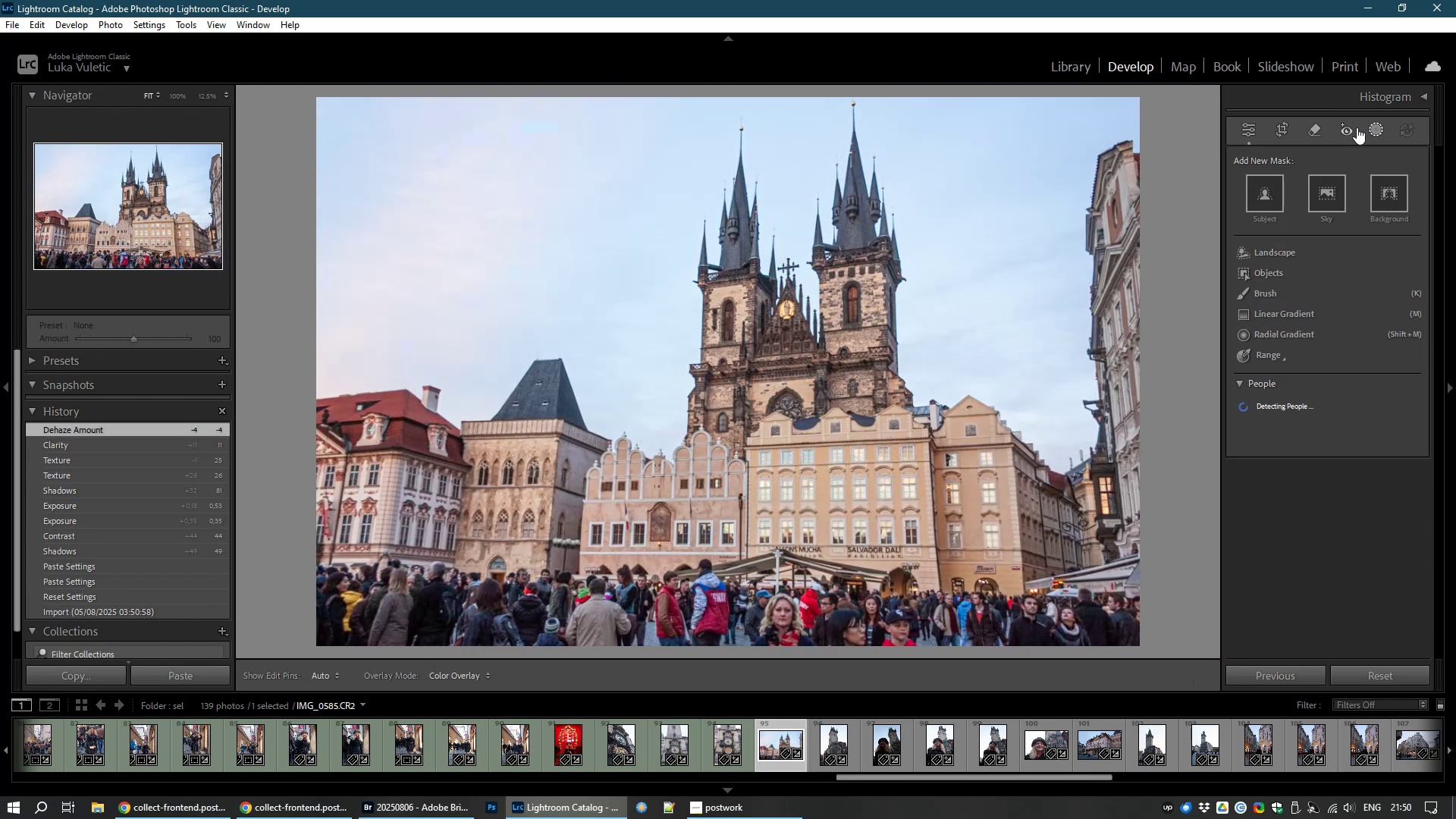 
left_click([1317, 200])
 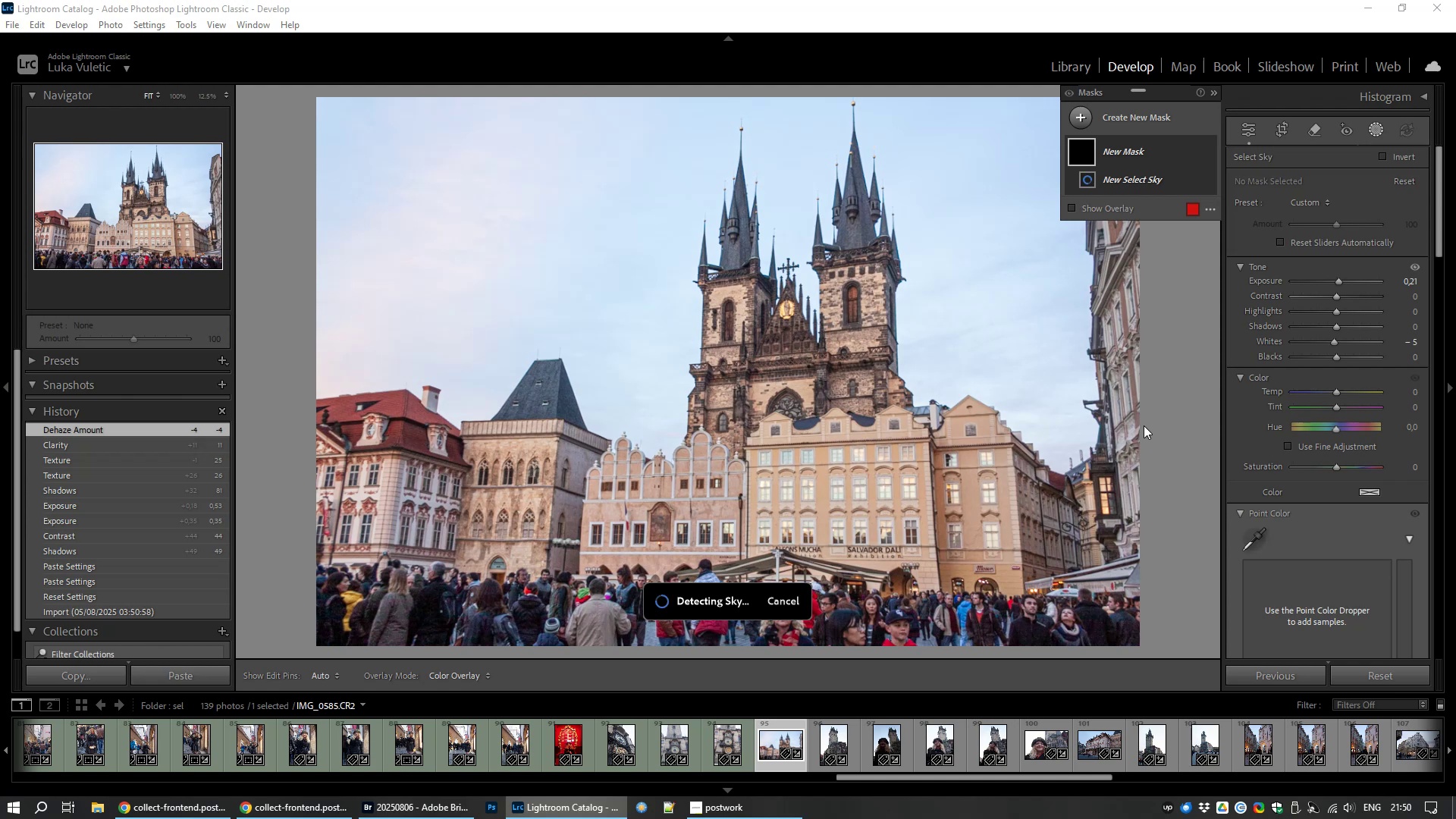 
wait(13.31)
 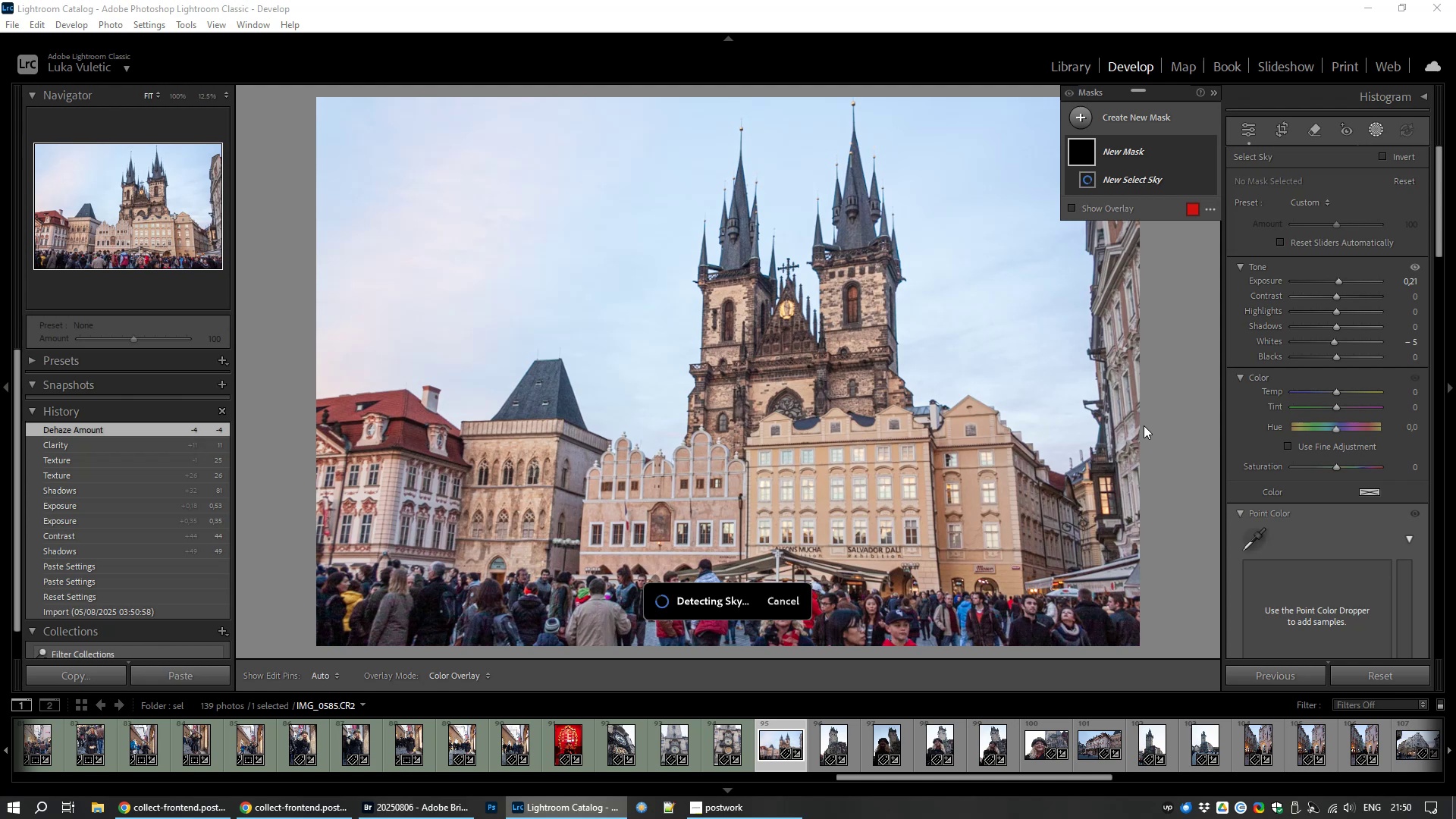 
scroll: coordinate [1439, 359], scroll_direction: down, amount: 1.0
 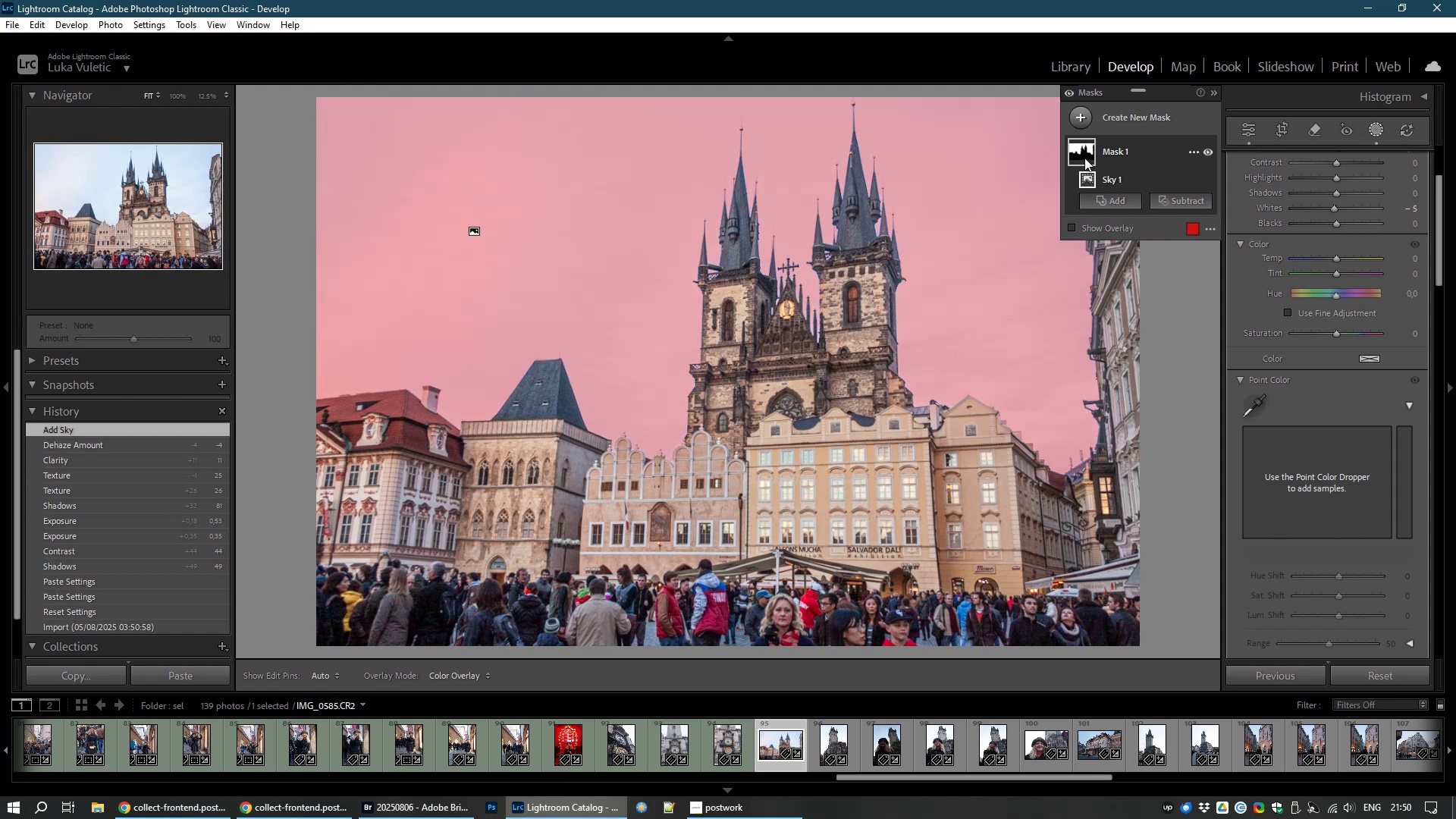 
wait(8.78)
 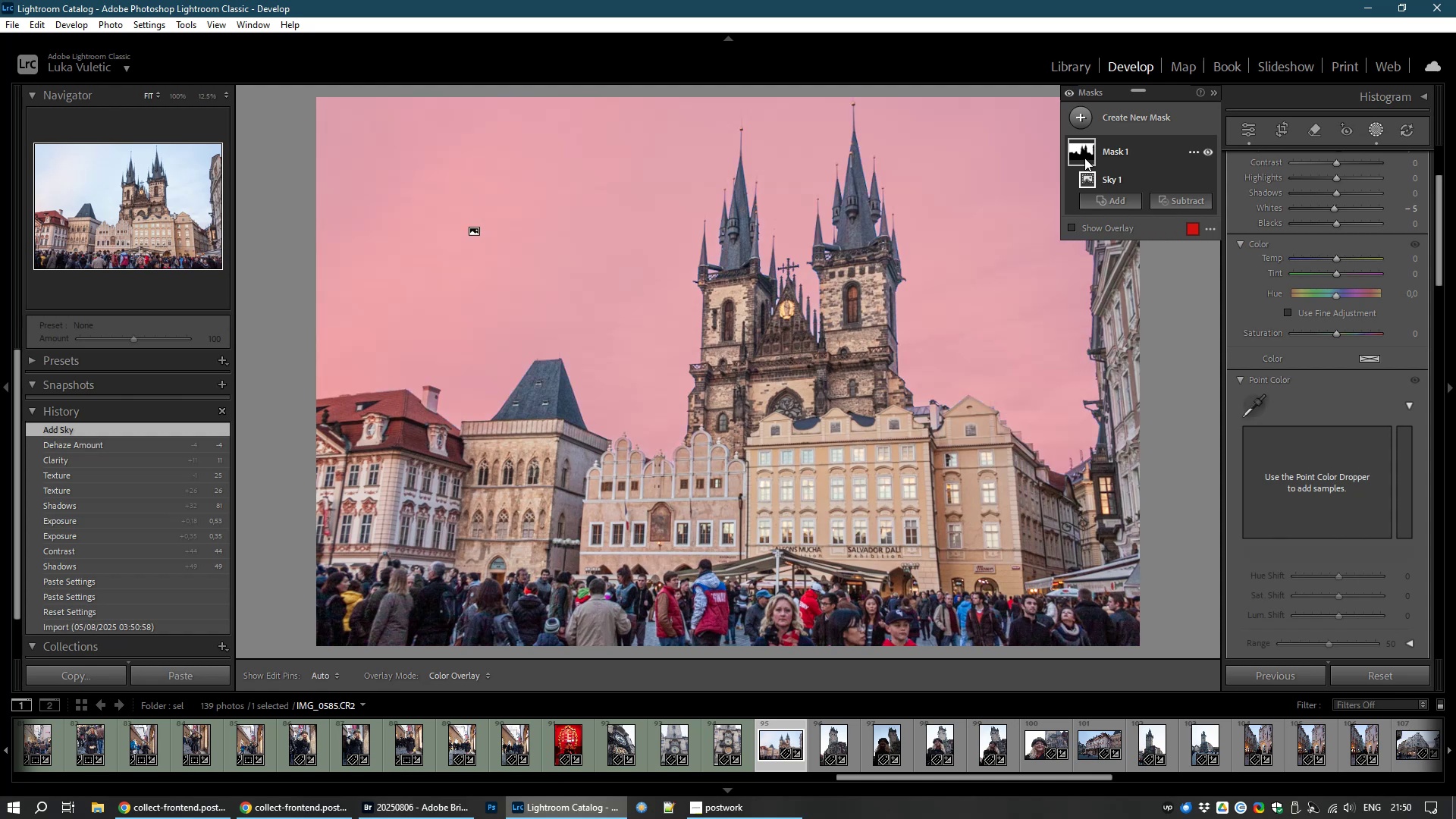 
left_click_drag(start_coordinate=[1441, 266], to_coordinate=[1439, 191])
 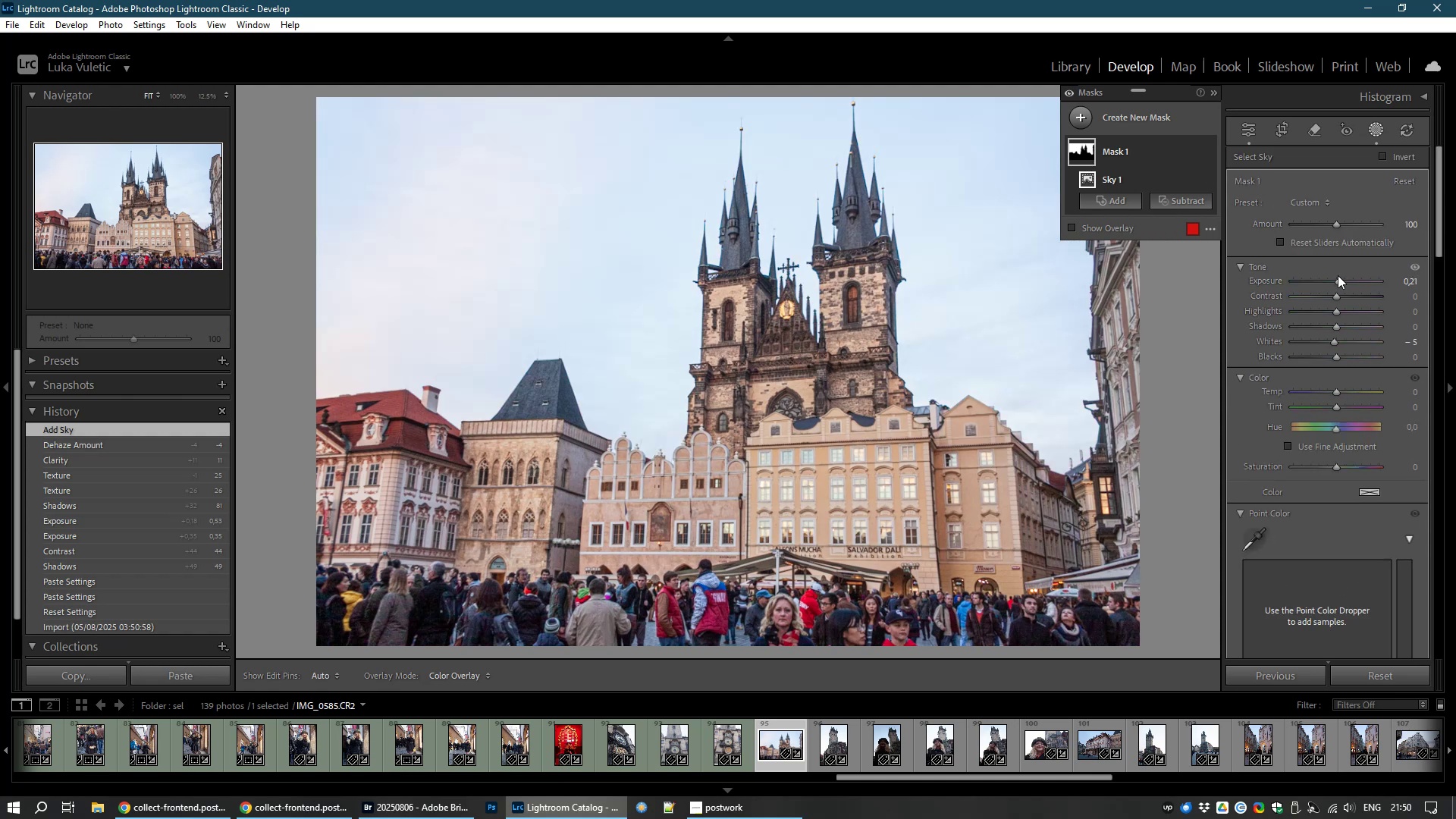 
left_click_drag(start_coordinate=[1335, 281], to_coordinate=[1326, 280])
 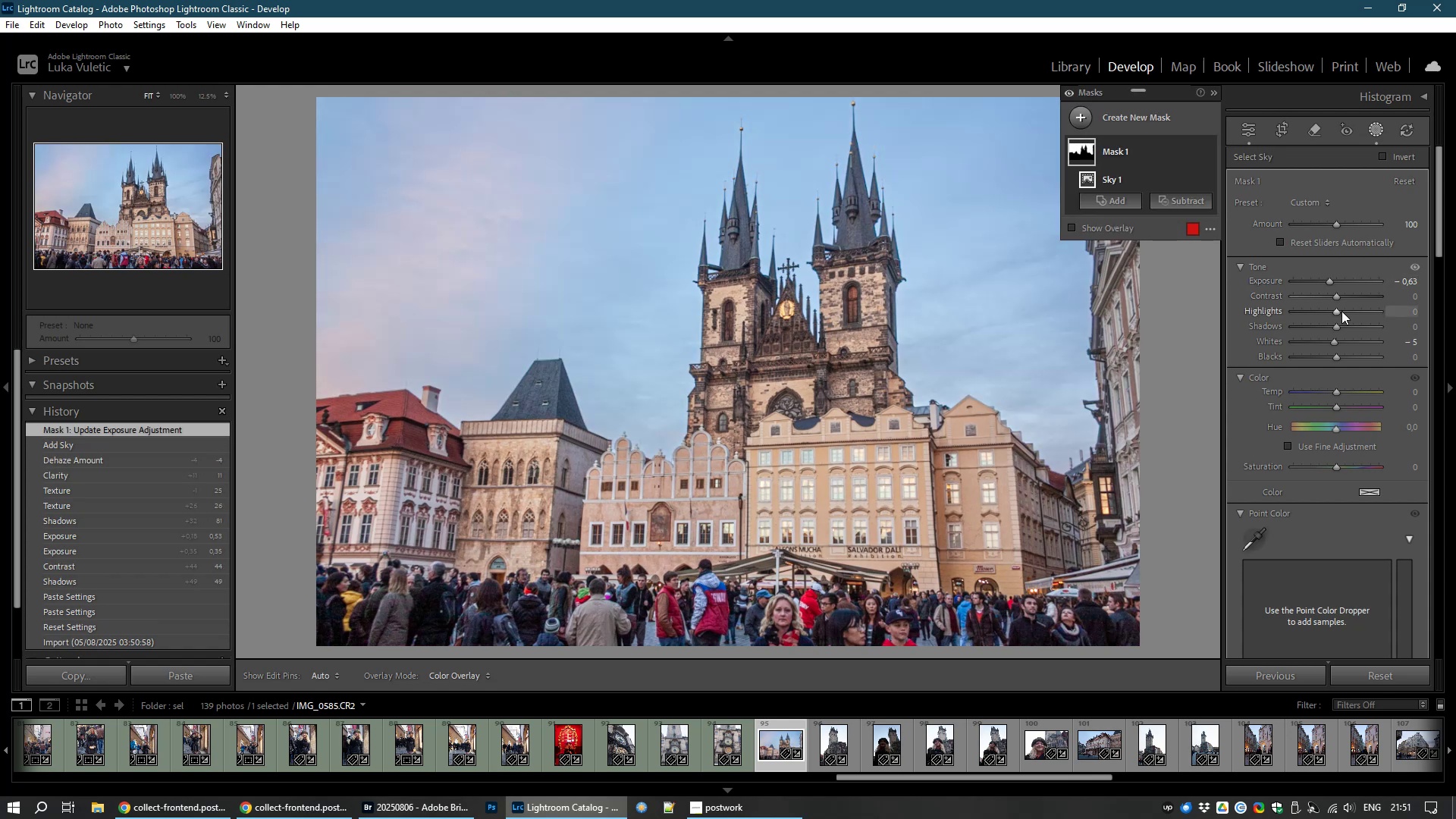 
left_click_drag(start_coordinate=[1333, 310], to_coordinate=[1303, 308])
 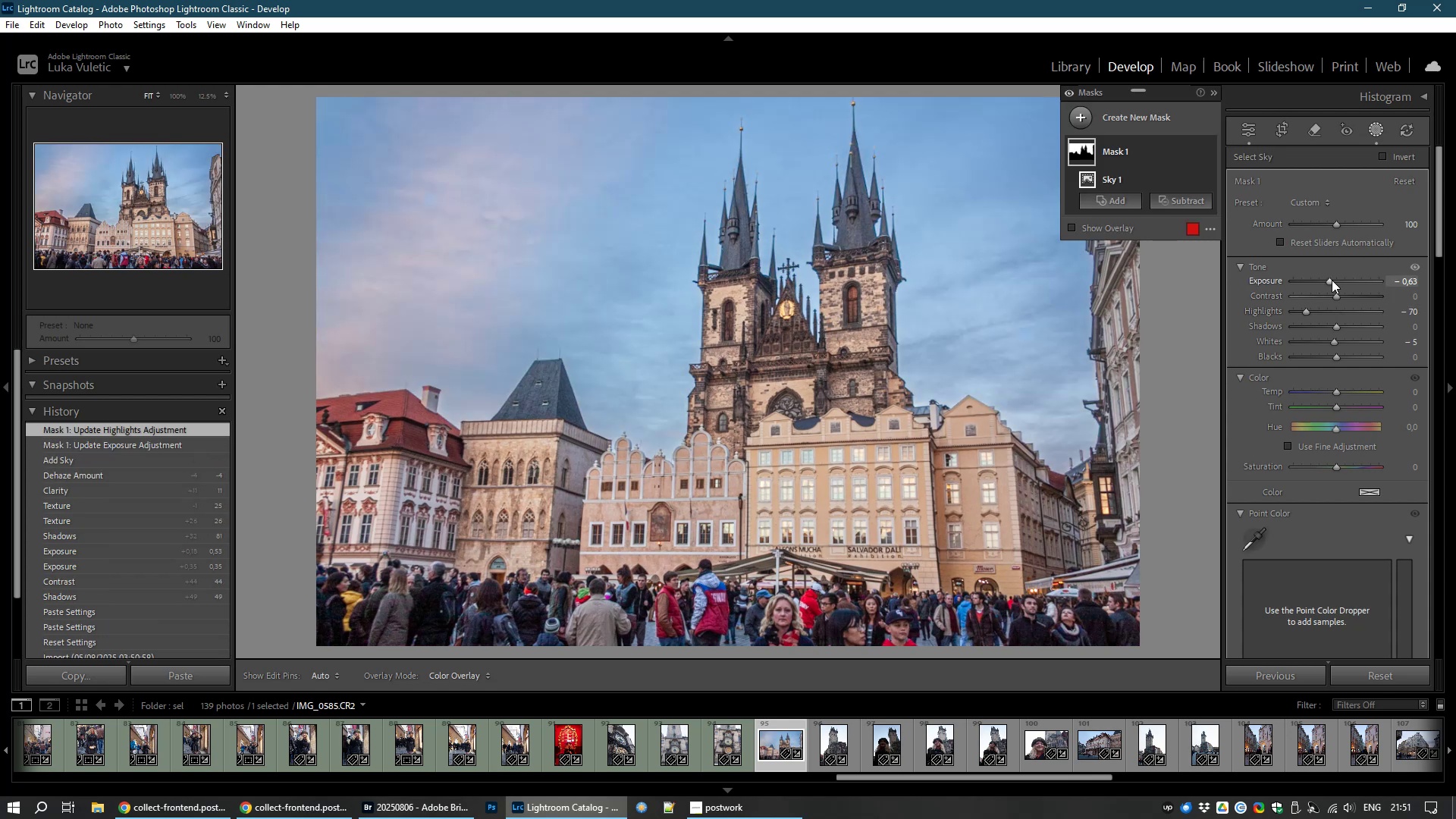 
left_click_drag(start_coordinate=[1329, 280], to_coordinate=[1334, 281])
 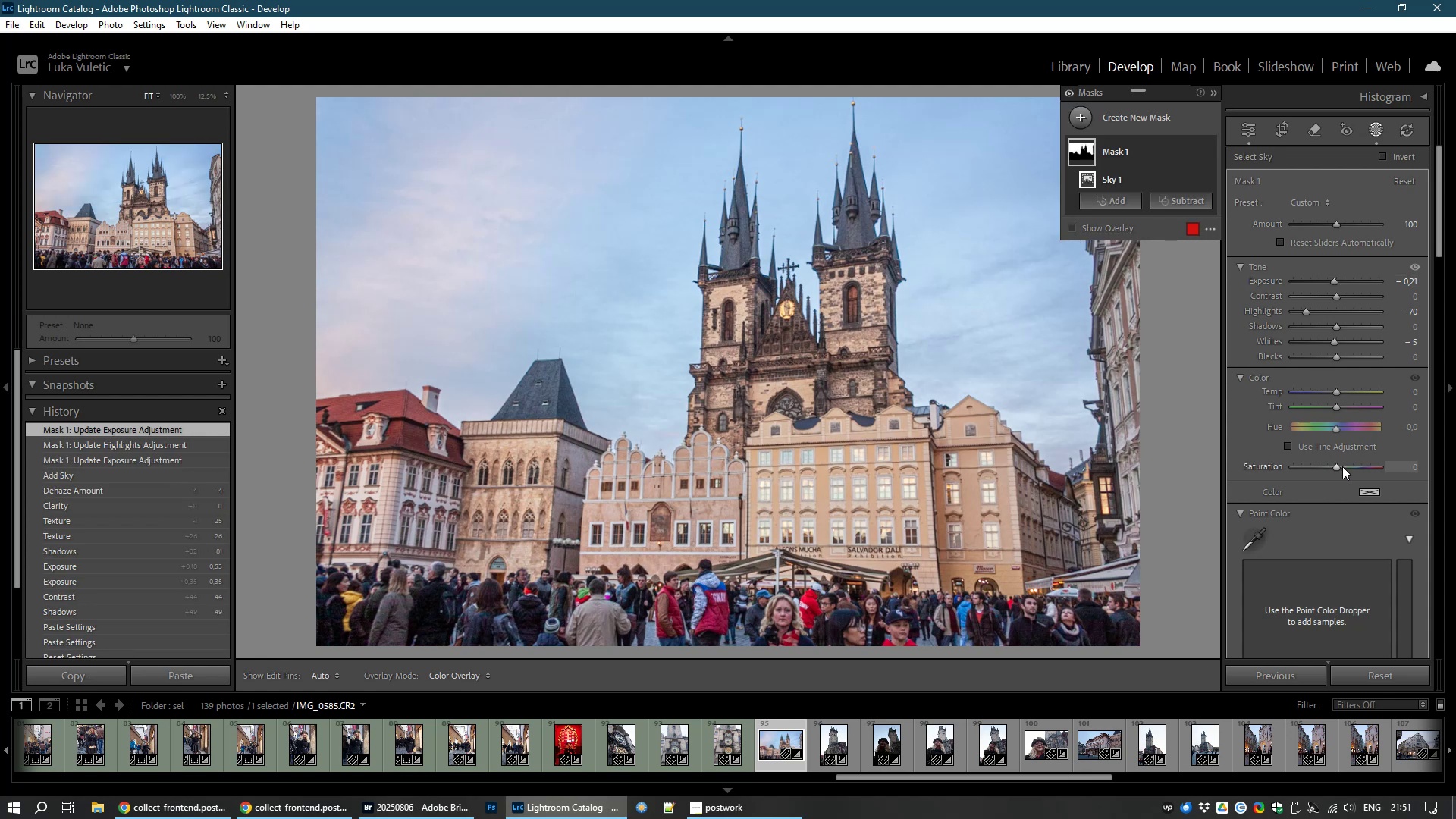 